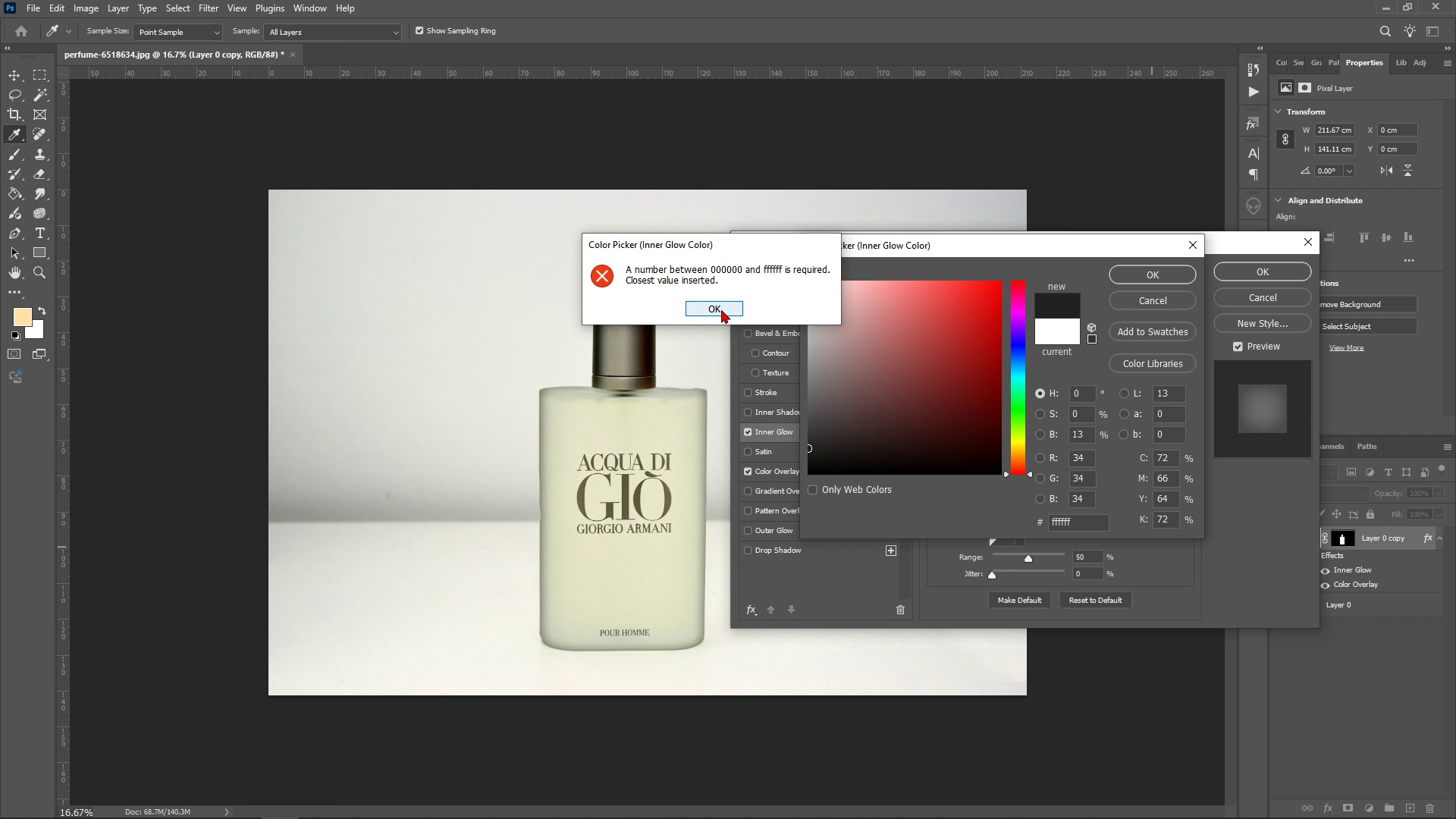 
left_click([721, 309])
 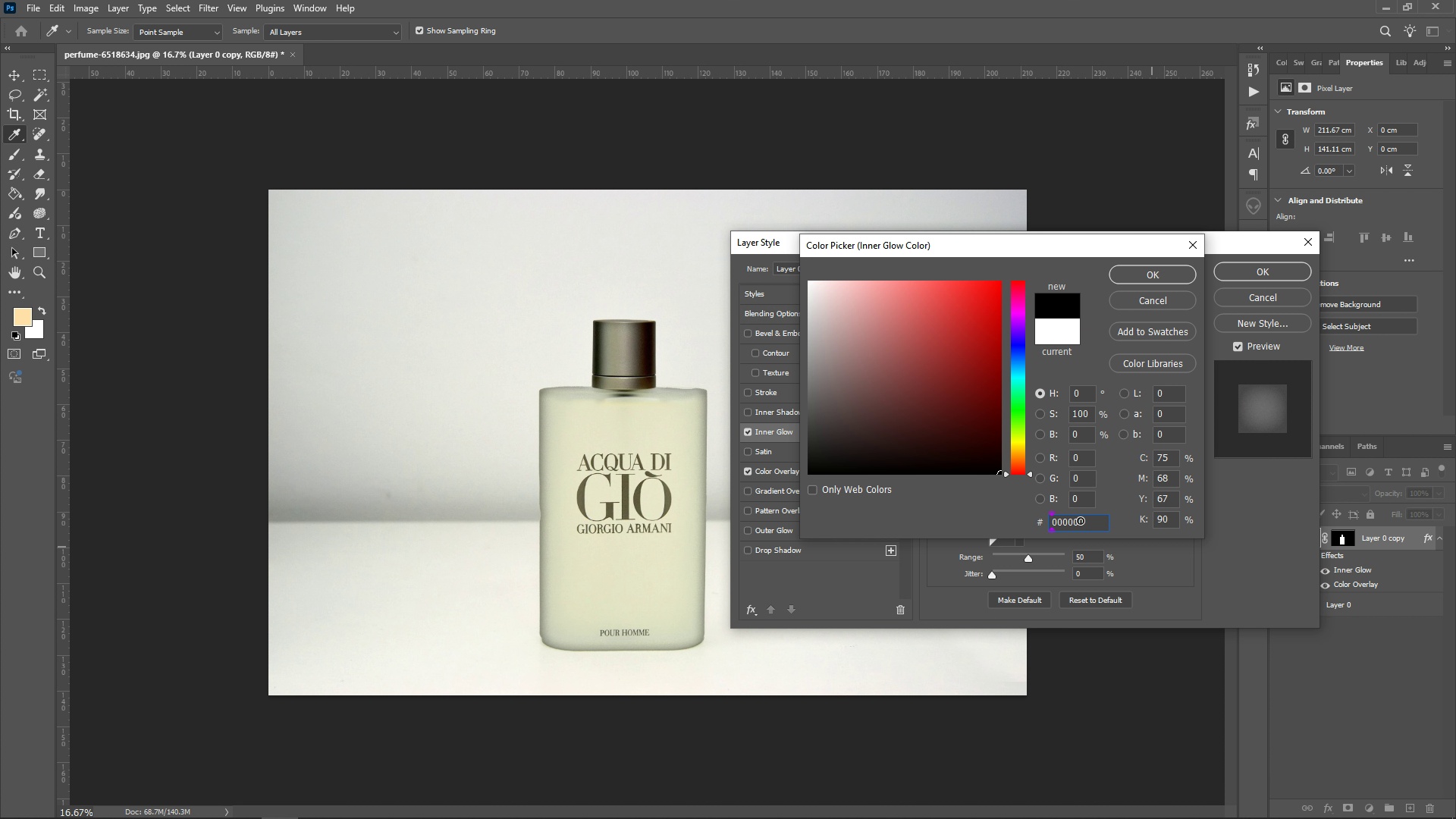 
left_click([1082, 522])
 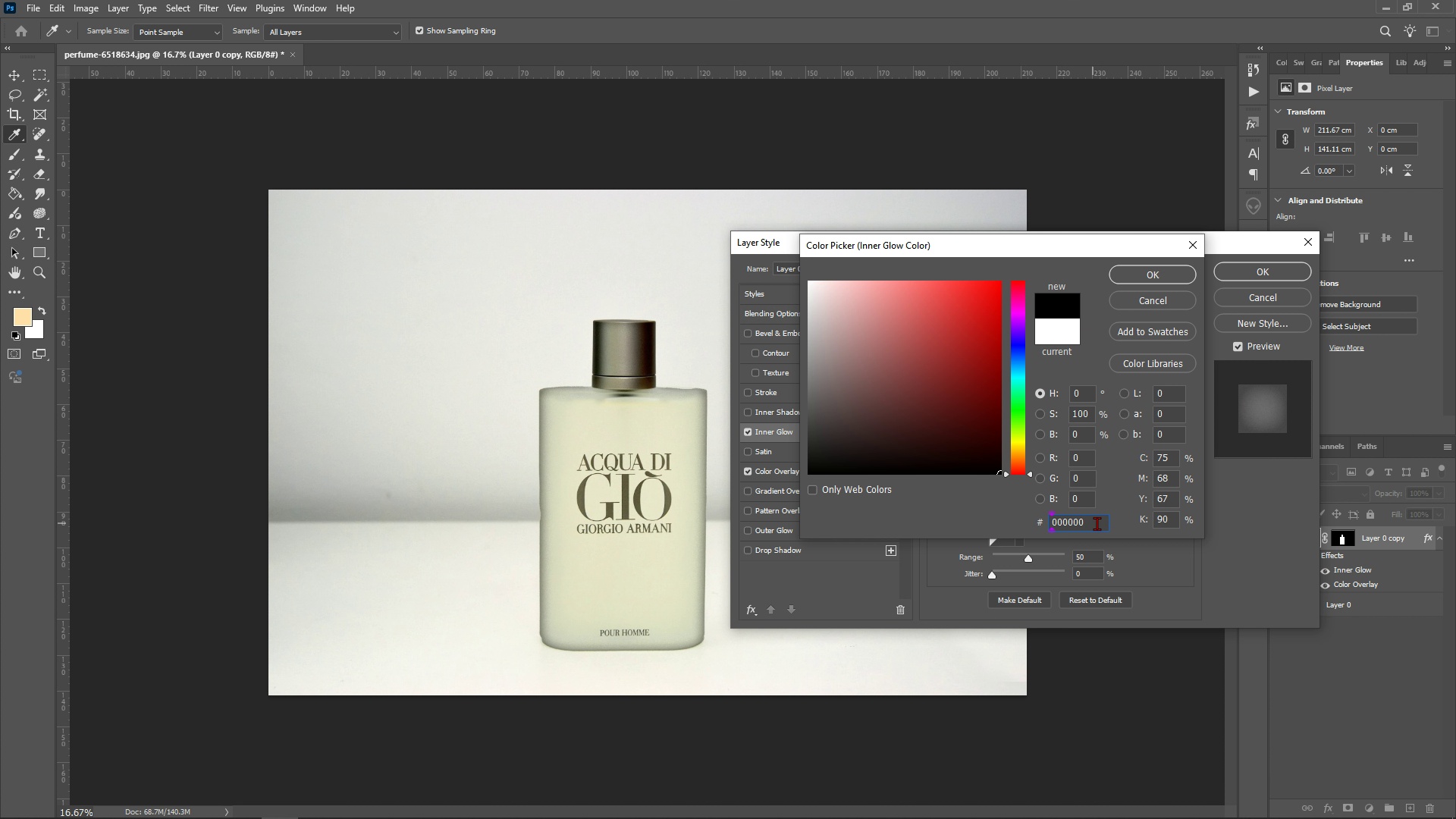 
type(222)
 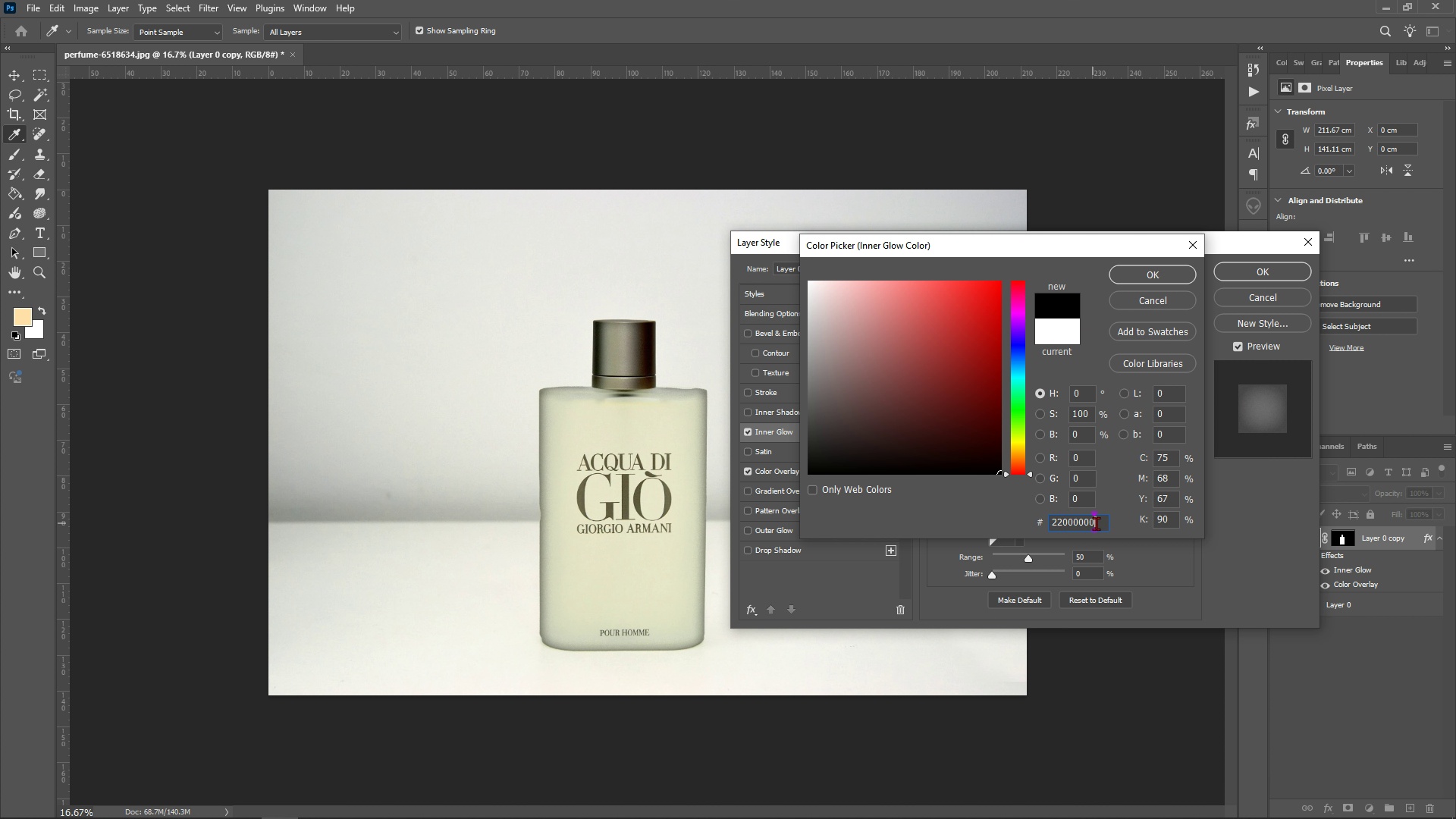 
double_click([1096, 523])
 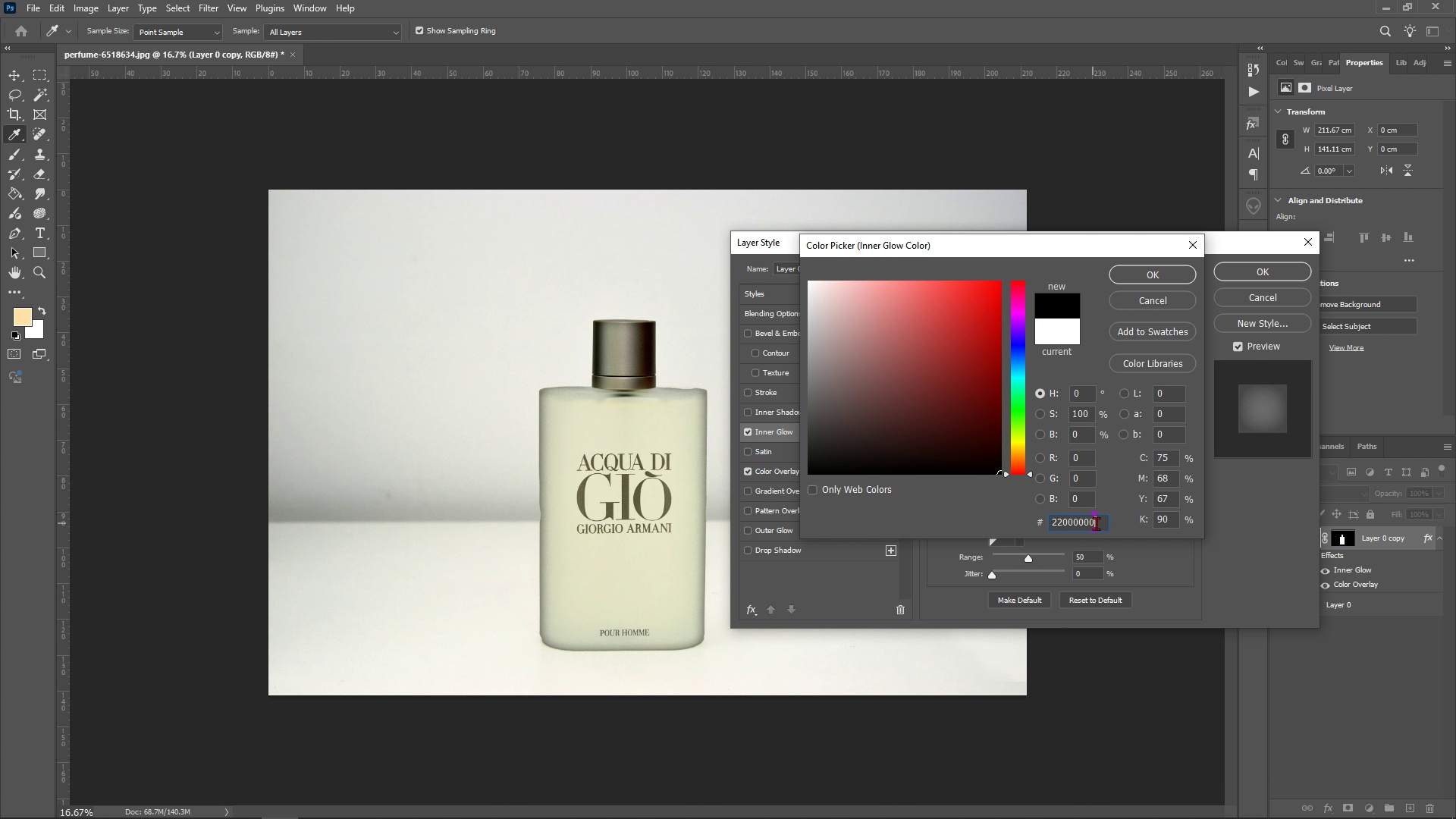 
triple_click([1096, 523])
 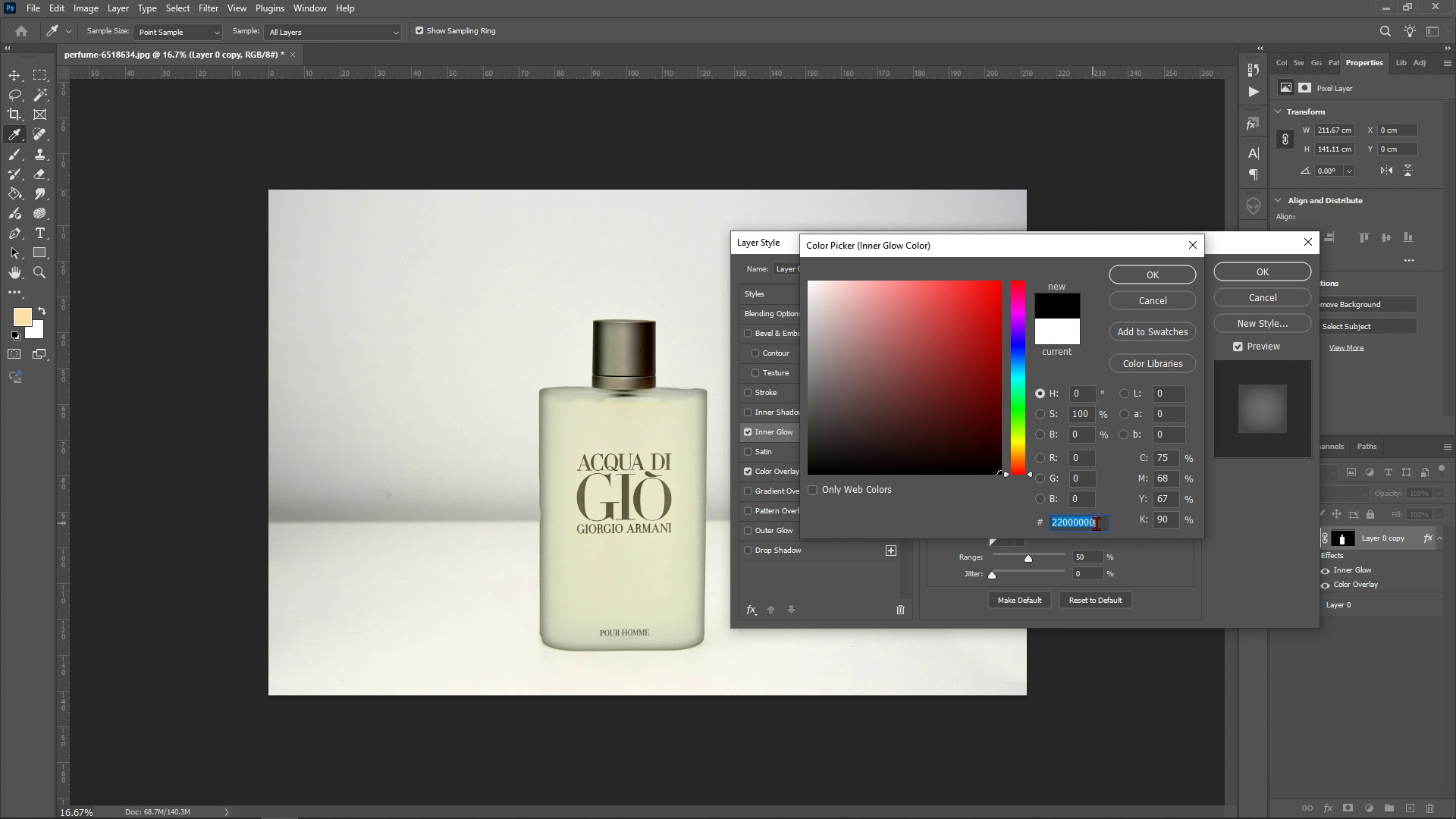 
triple_click([1096, 523])
 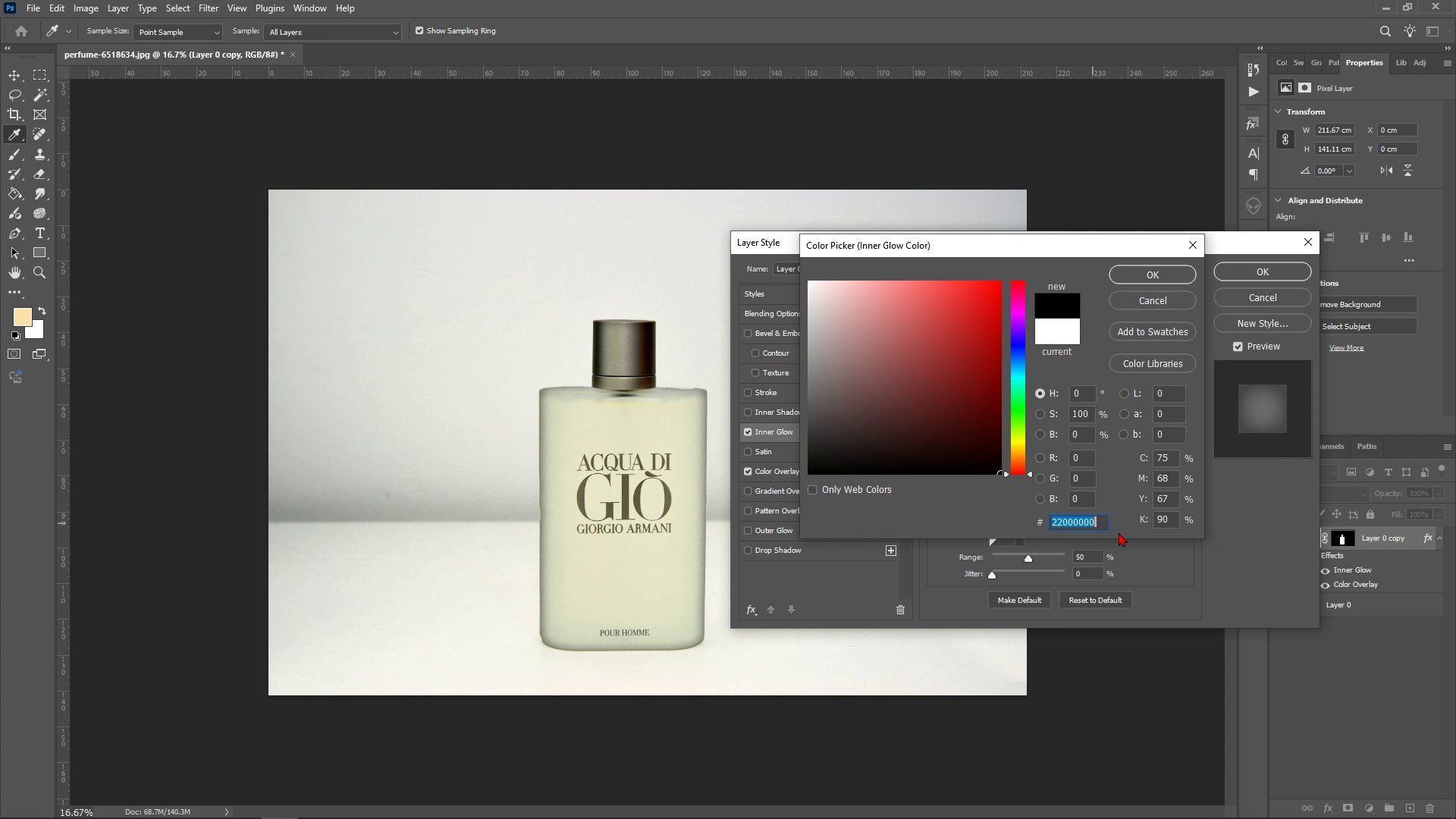 
type(22222)
 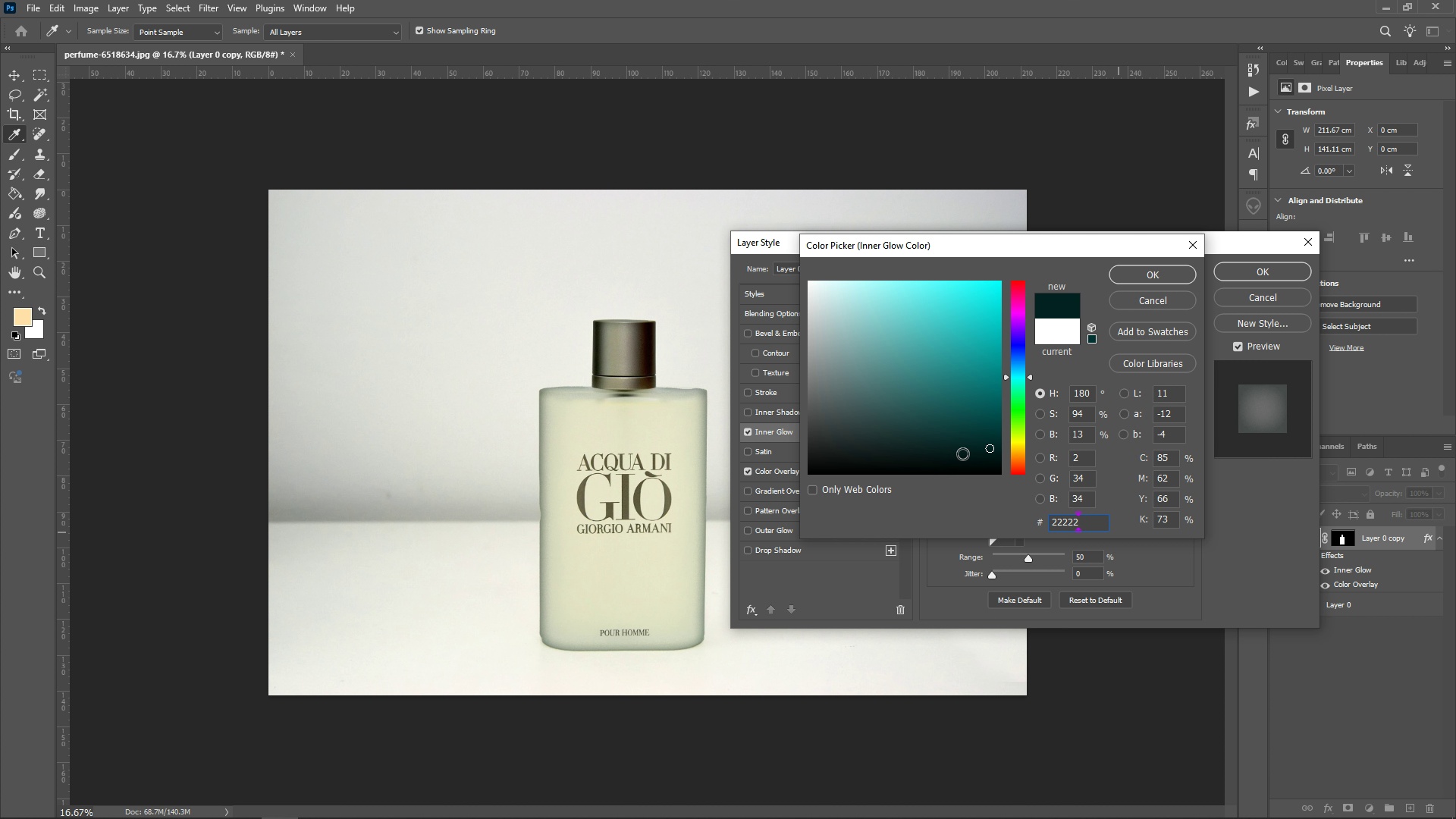 
wait(5.83)
 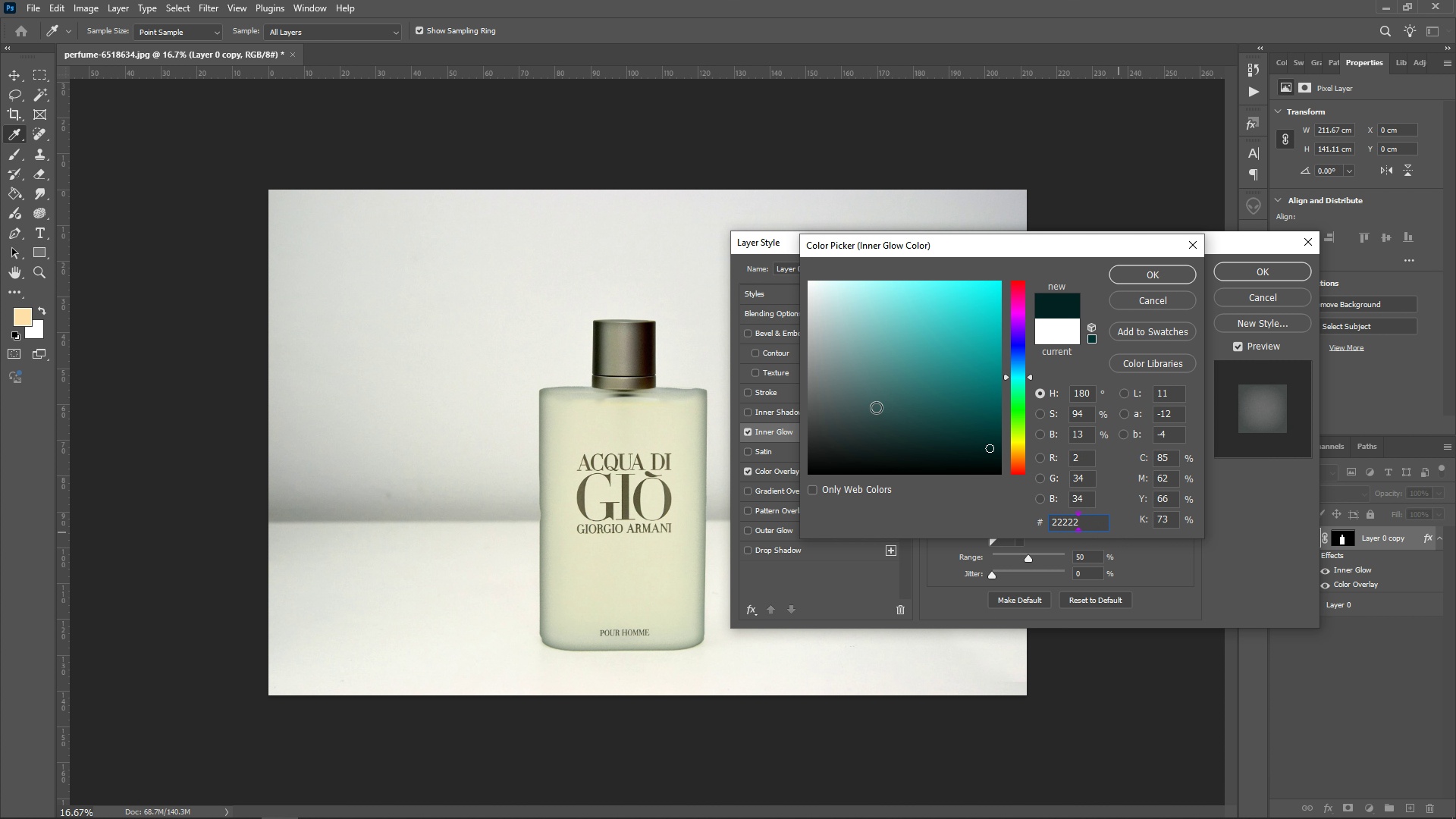 
left_click([1141, 280])
 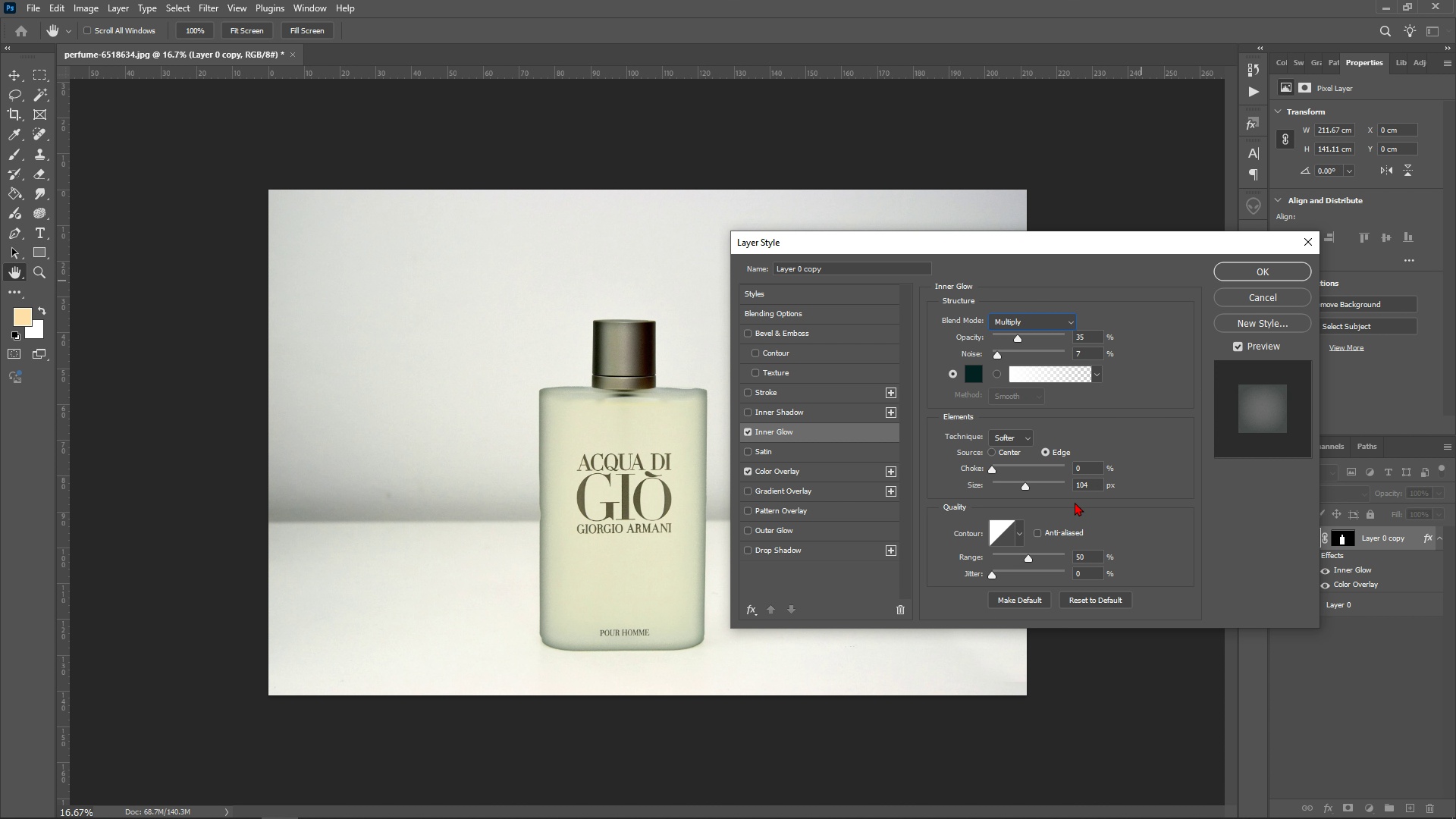 
wait(18.97)
 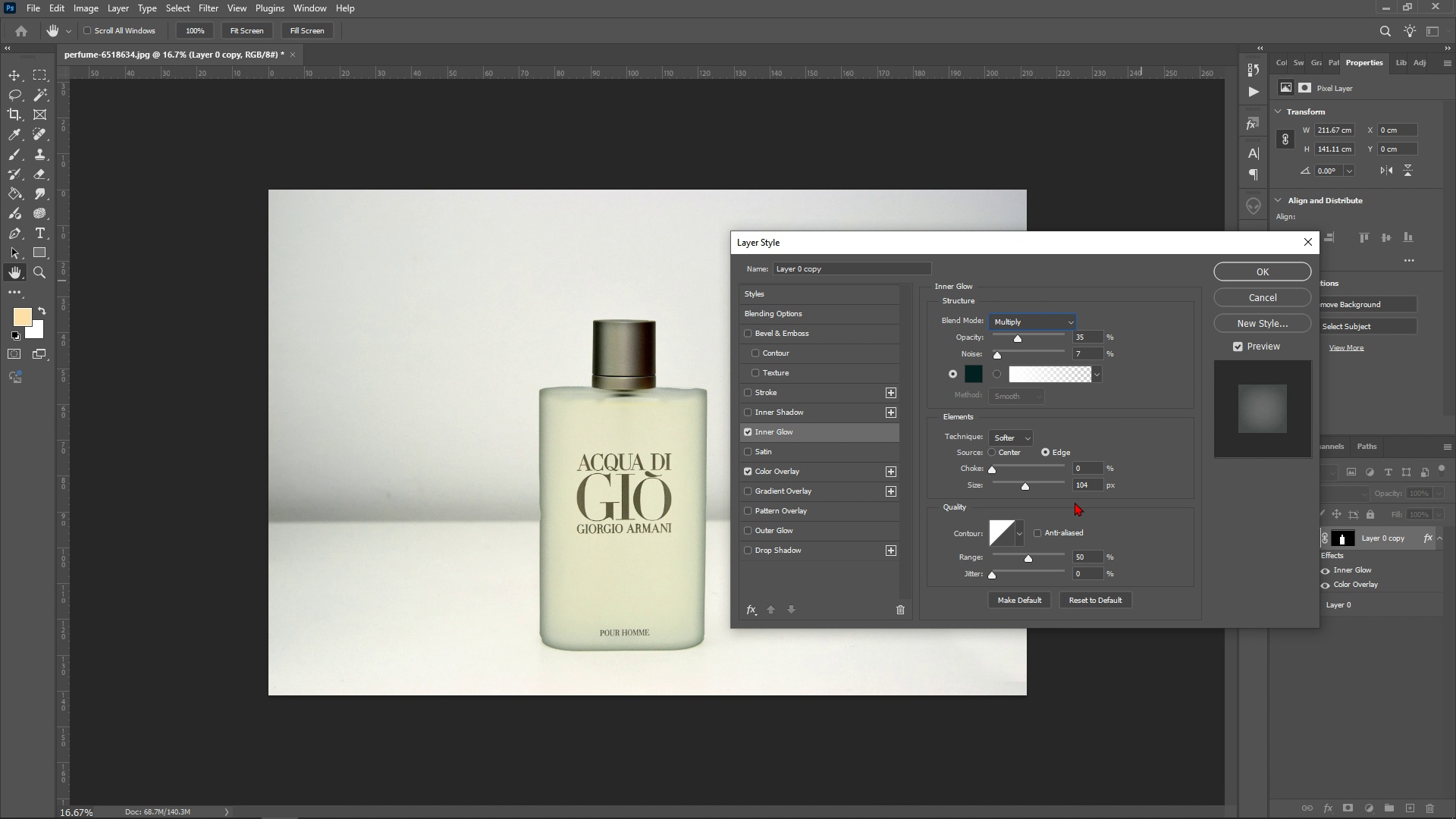 
left_click_drag(start_coordinate=[1028, 482], to_coordinate=[1033, 484])
 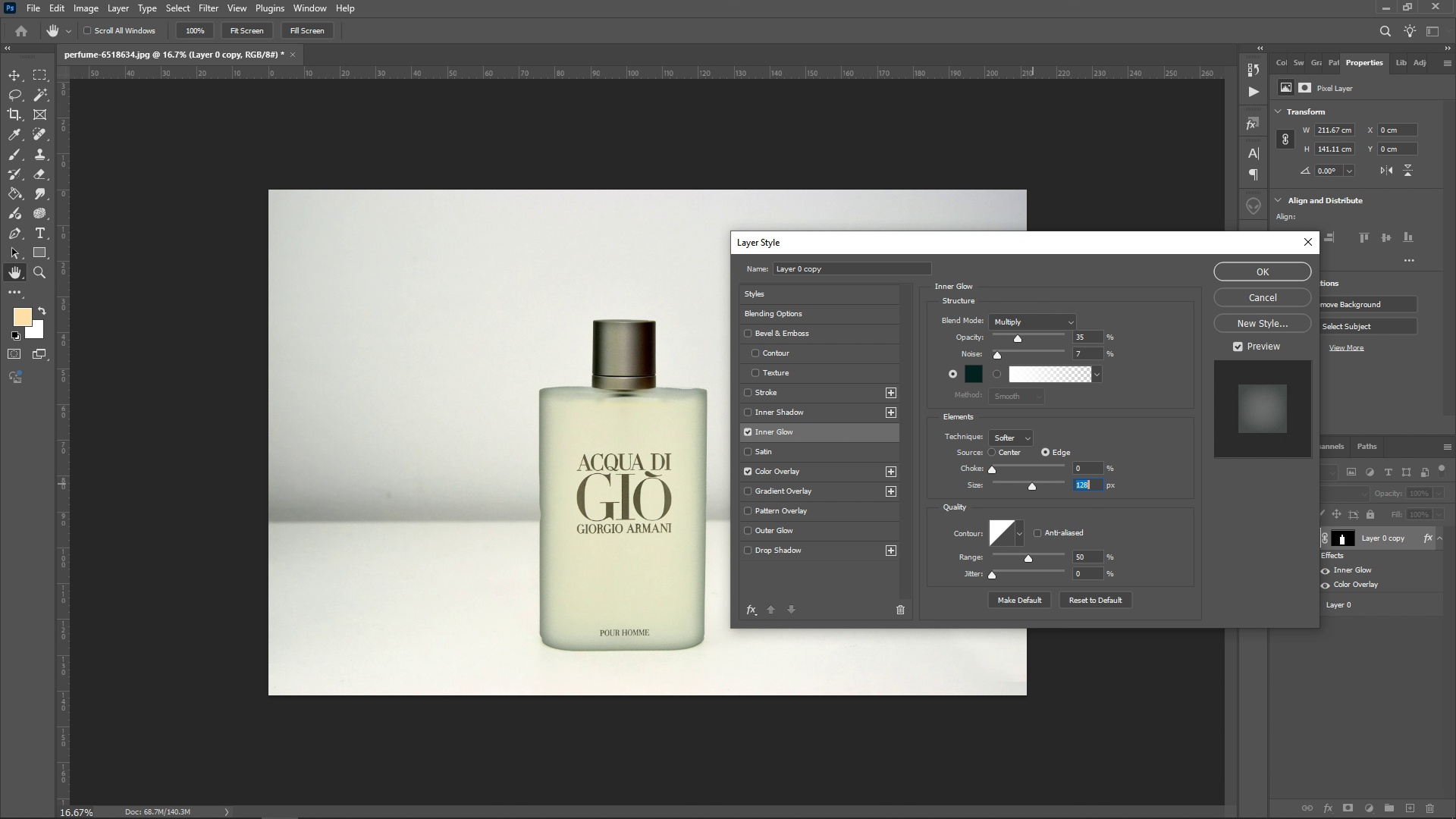 
type(140)
 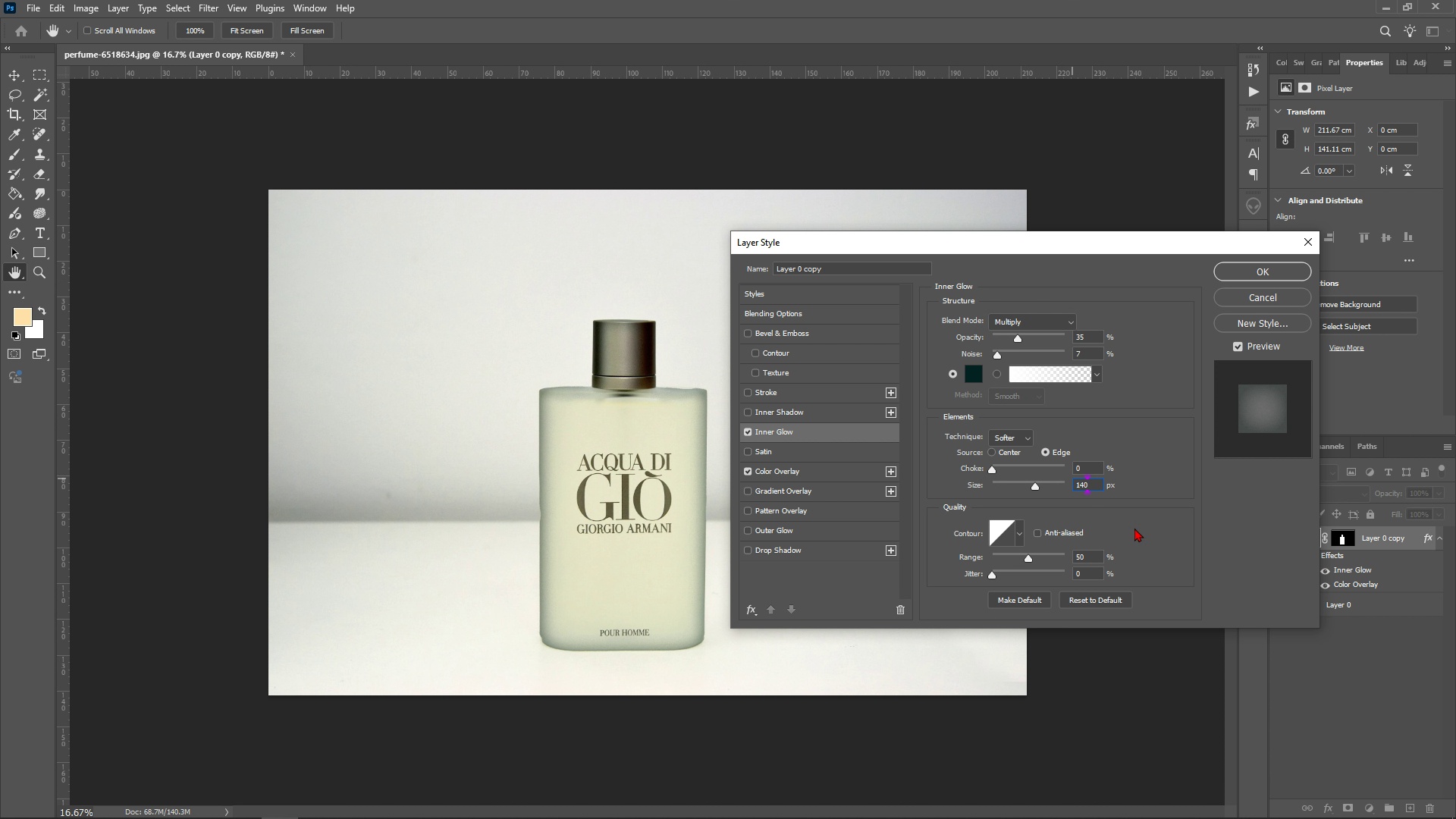 
left_click([1140, 525])
 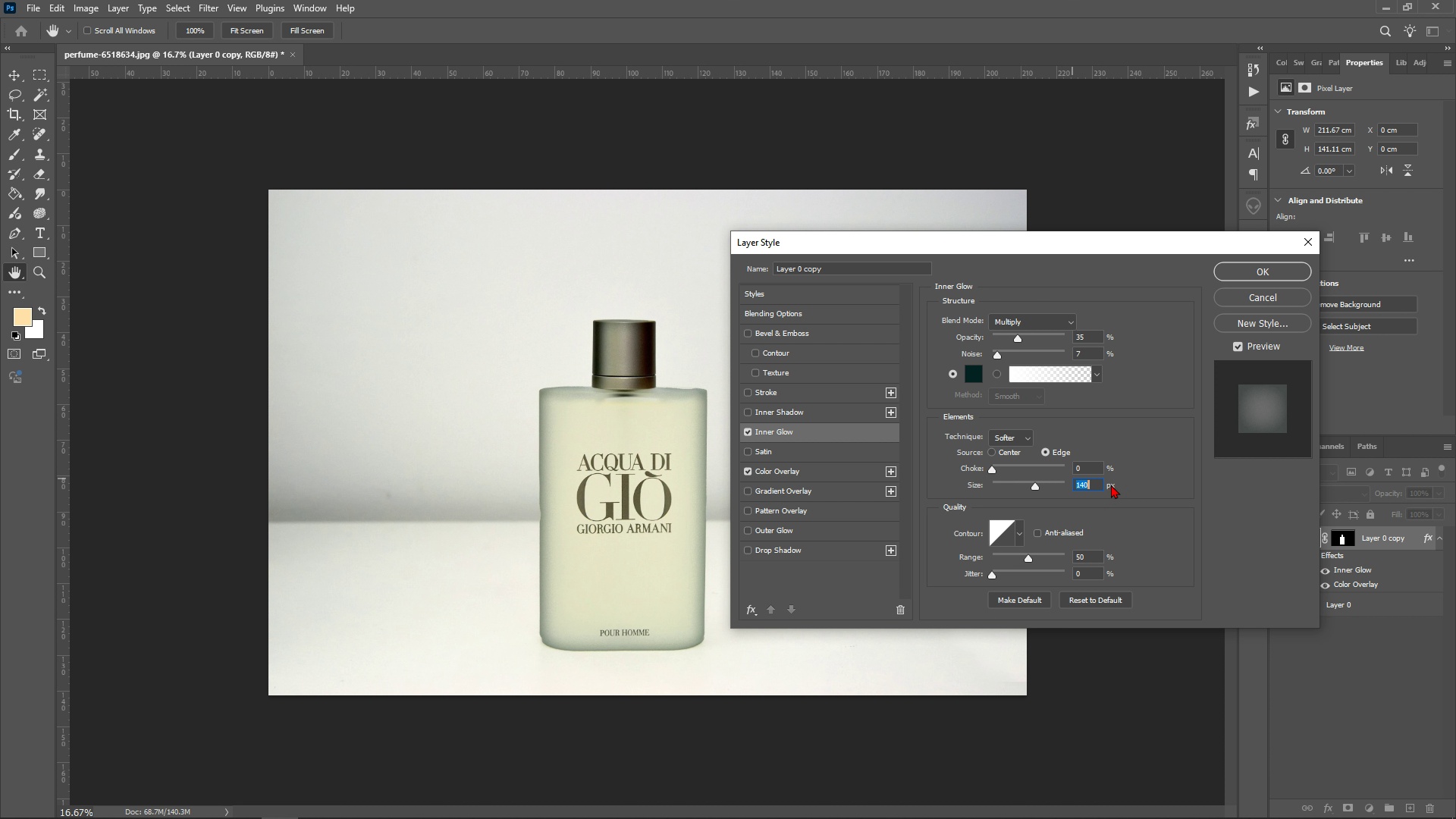 
wait(14.54)
 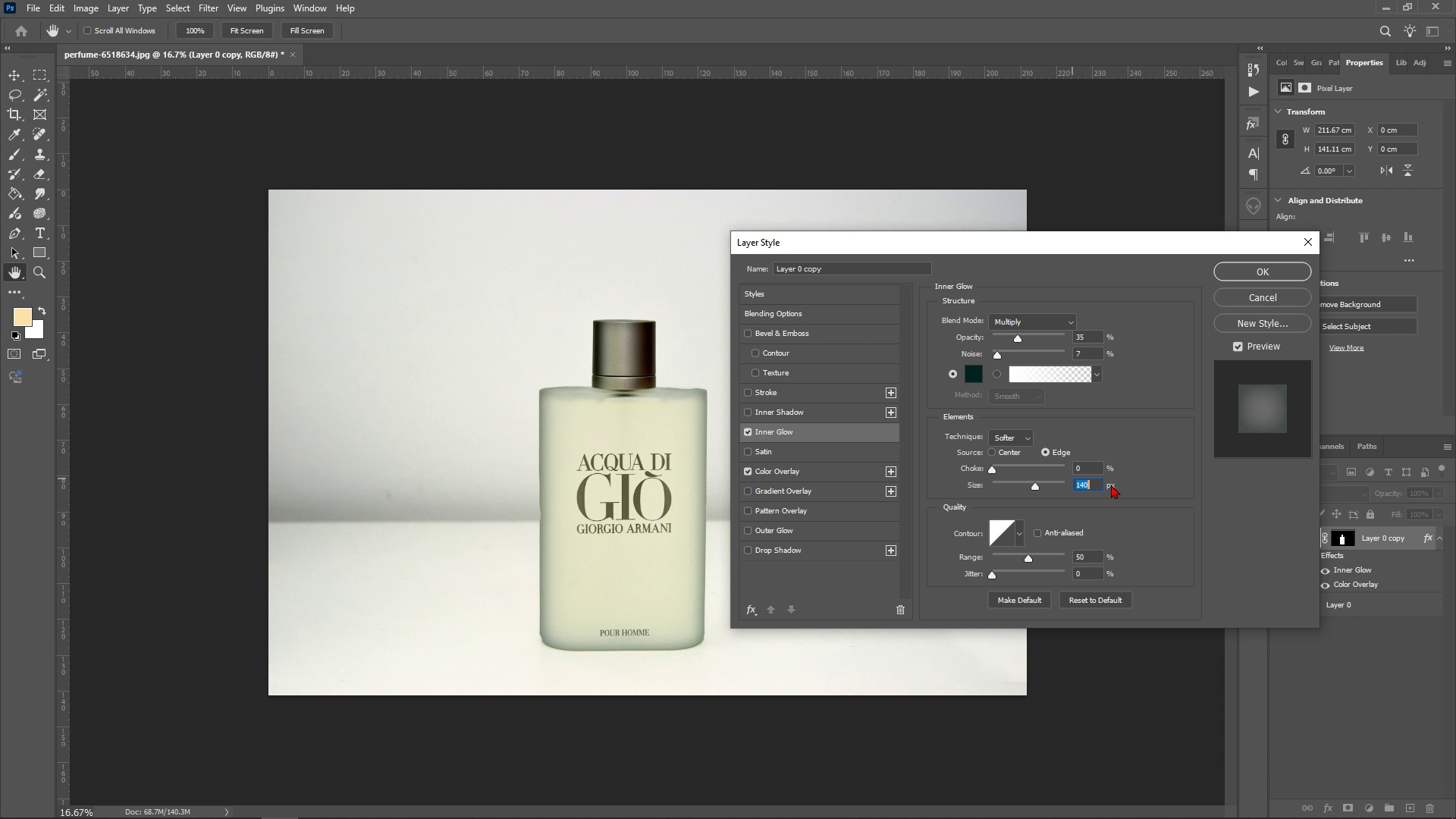 
left_click([828, 318])
 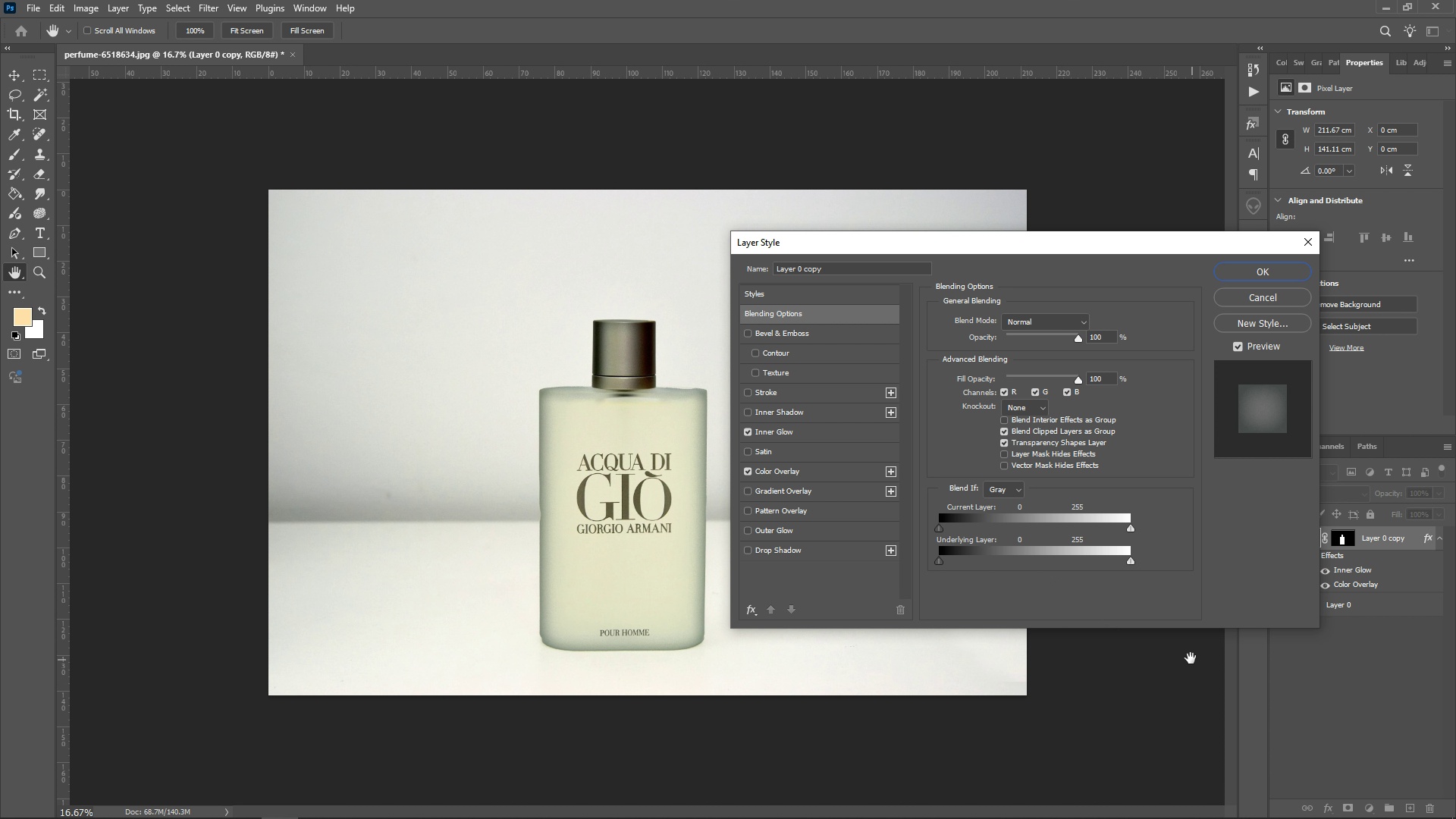 
wait(6.82)
 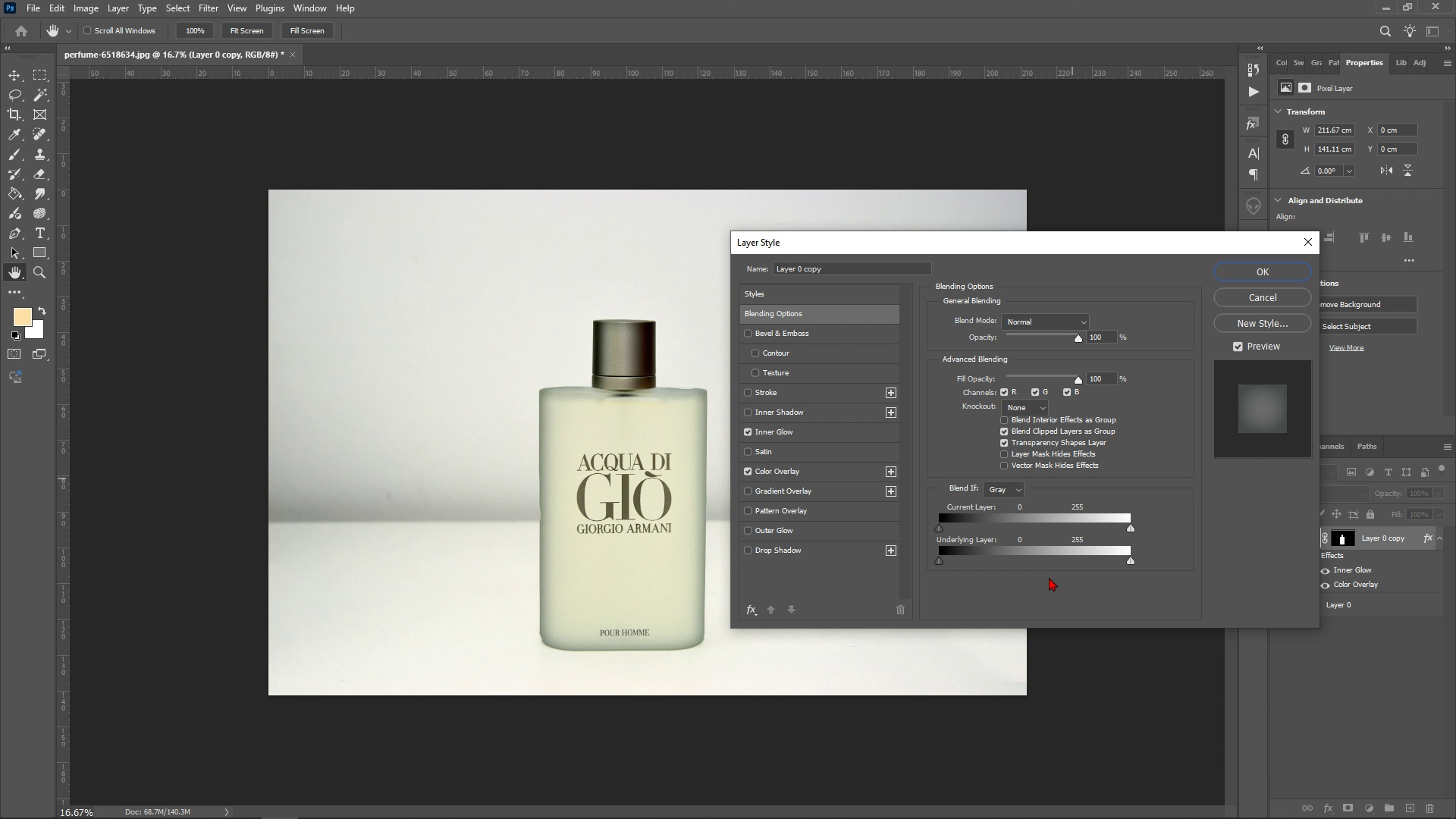 
hold_key(key=AltLeft, duration=1.5)
 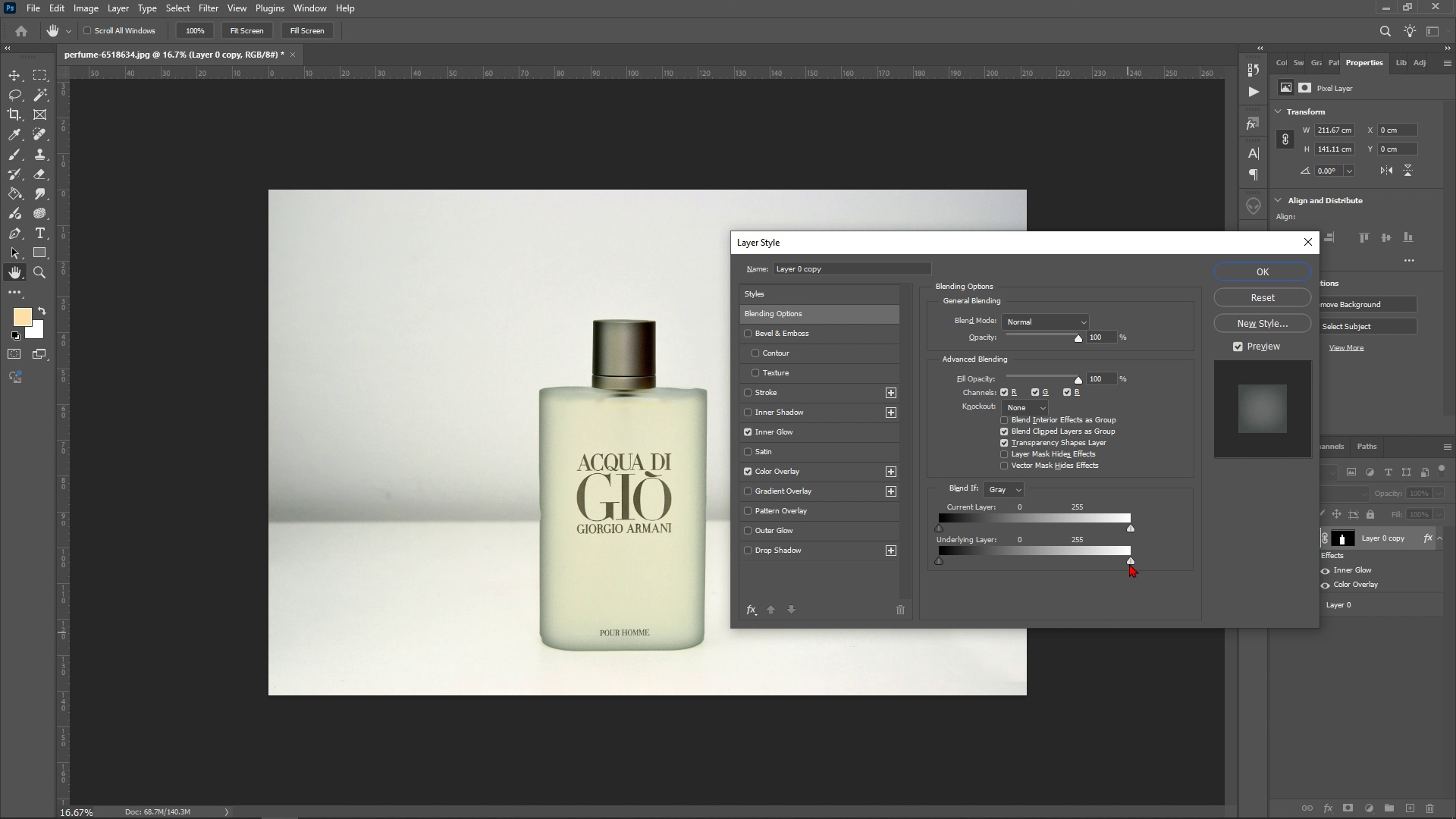 
hold_key(key=AltLeft, duration=1.52)
 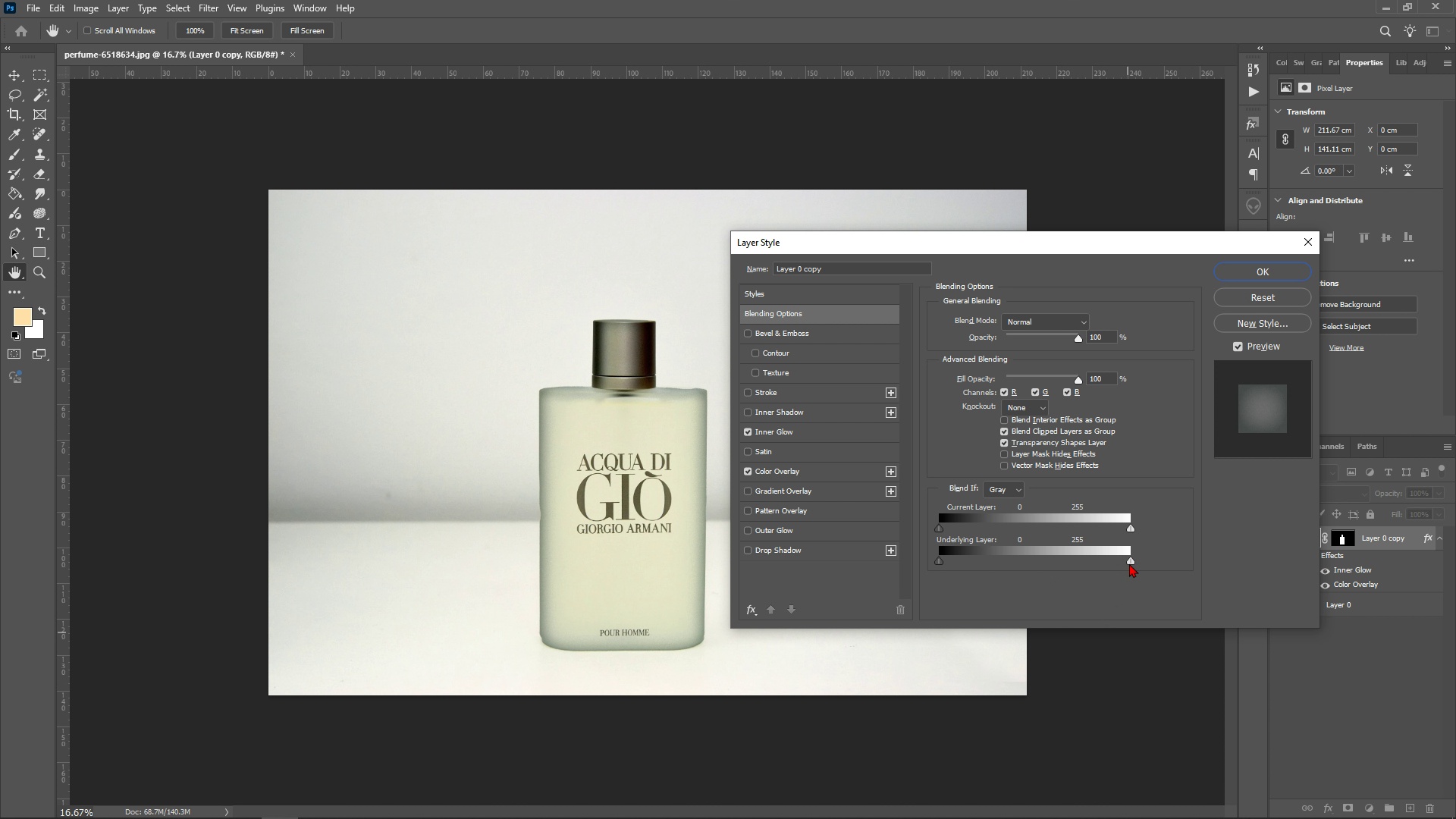 
hold_key(key=AltLeft, duration=1.51)
 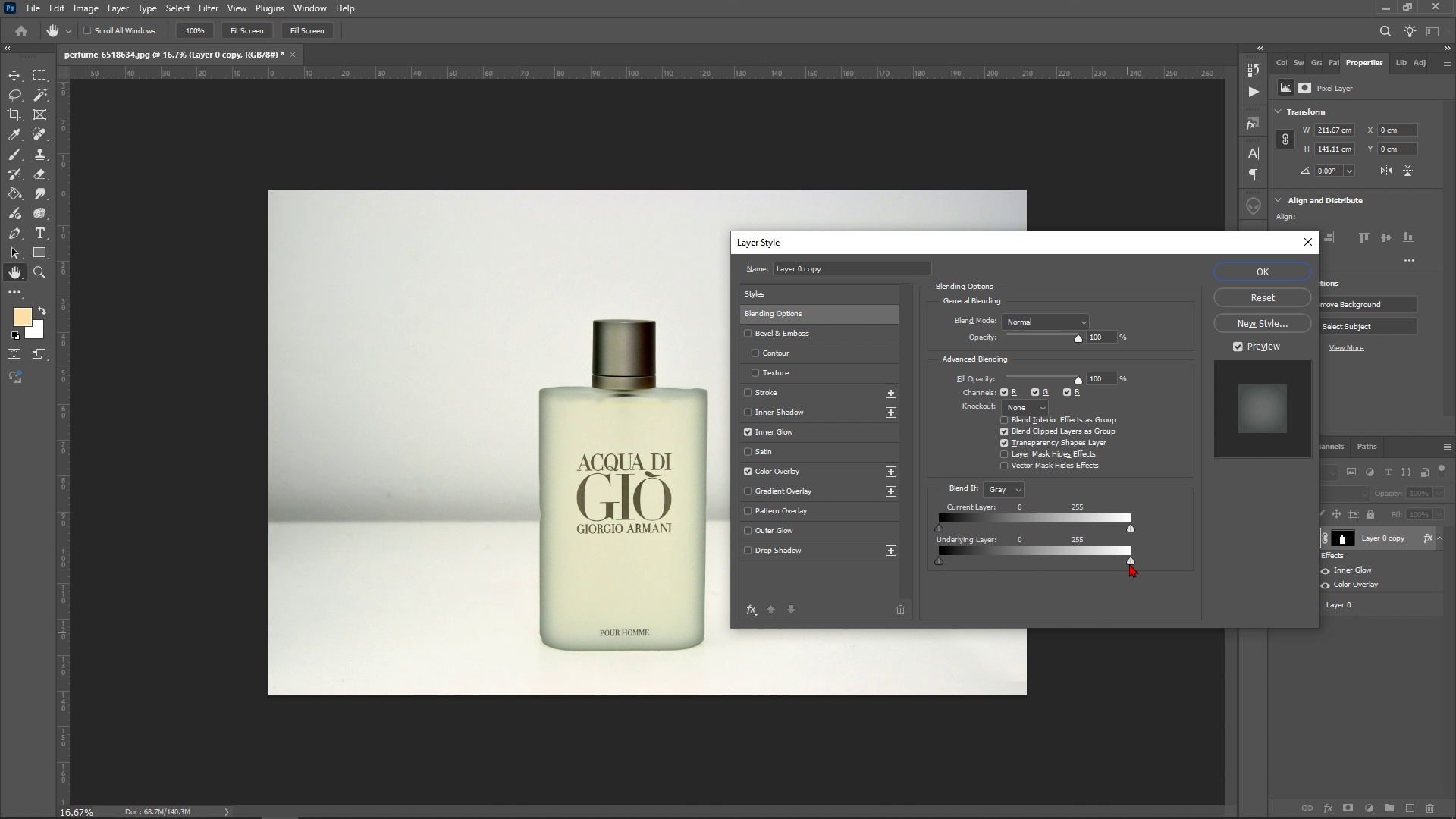 
hold_key(key=AltLeft, duration=1.51)
 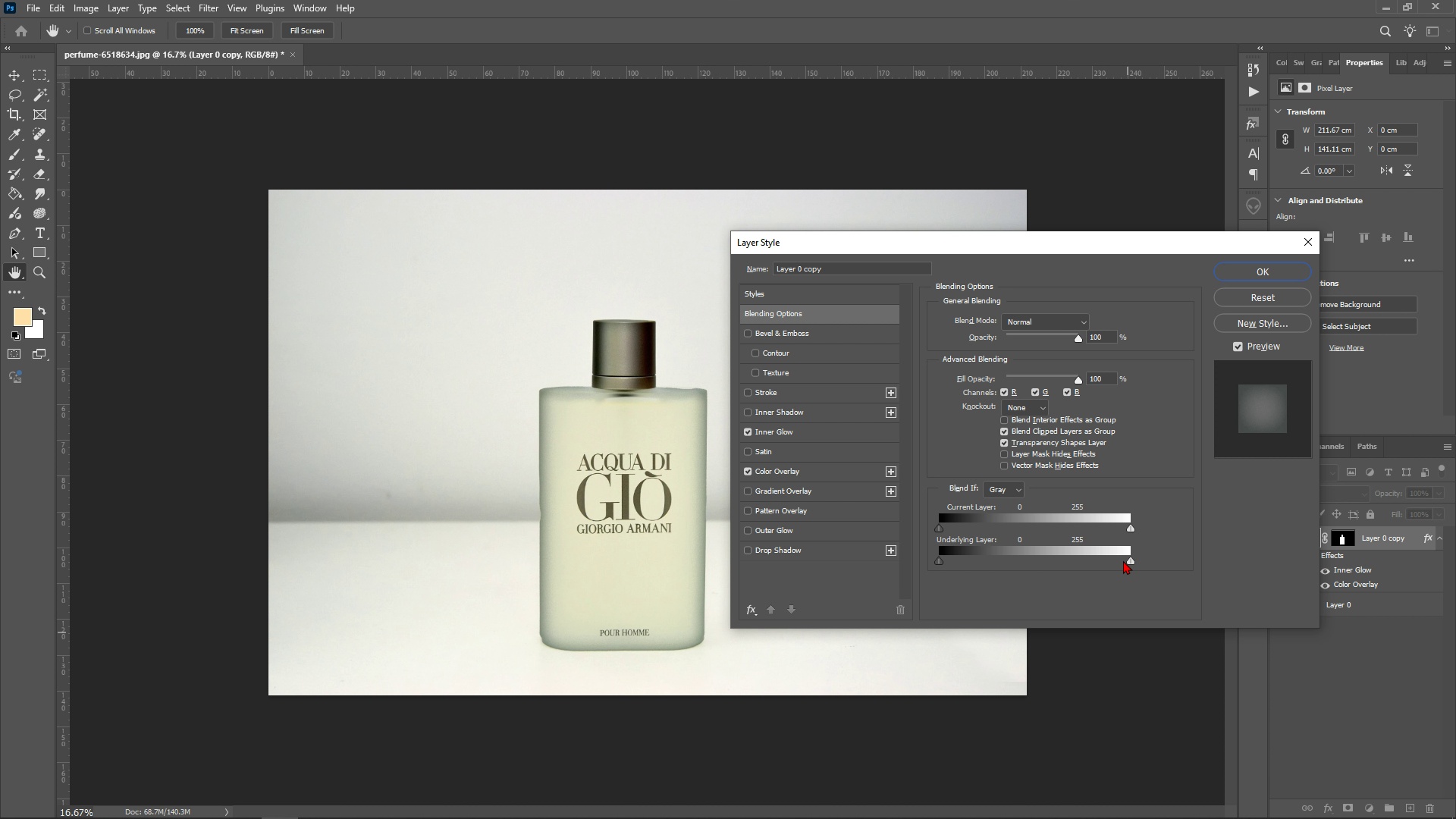 
hold_key(key=AltLeft, duration=1.52)
left_click([1123, 560])
 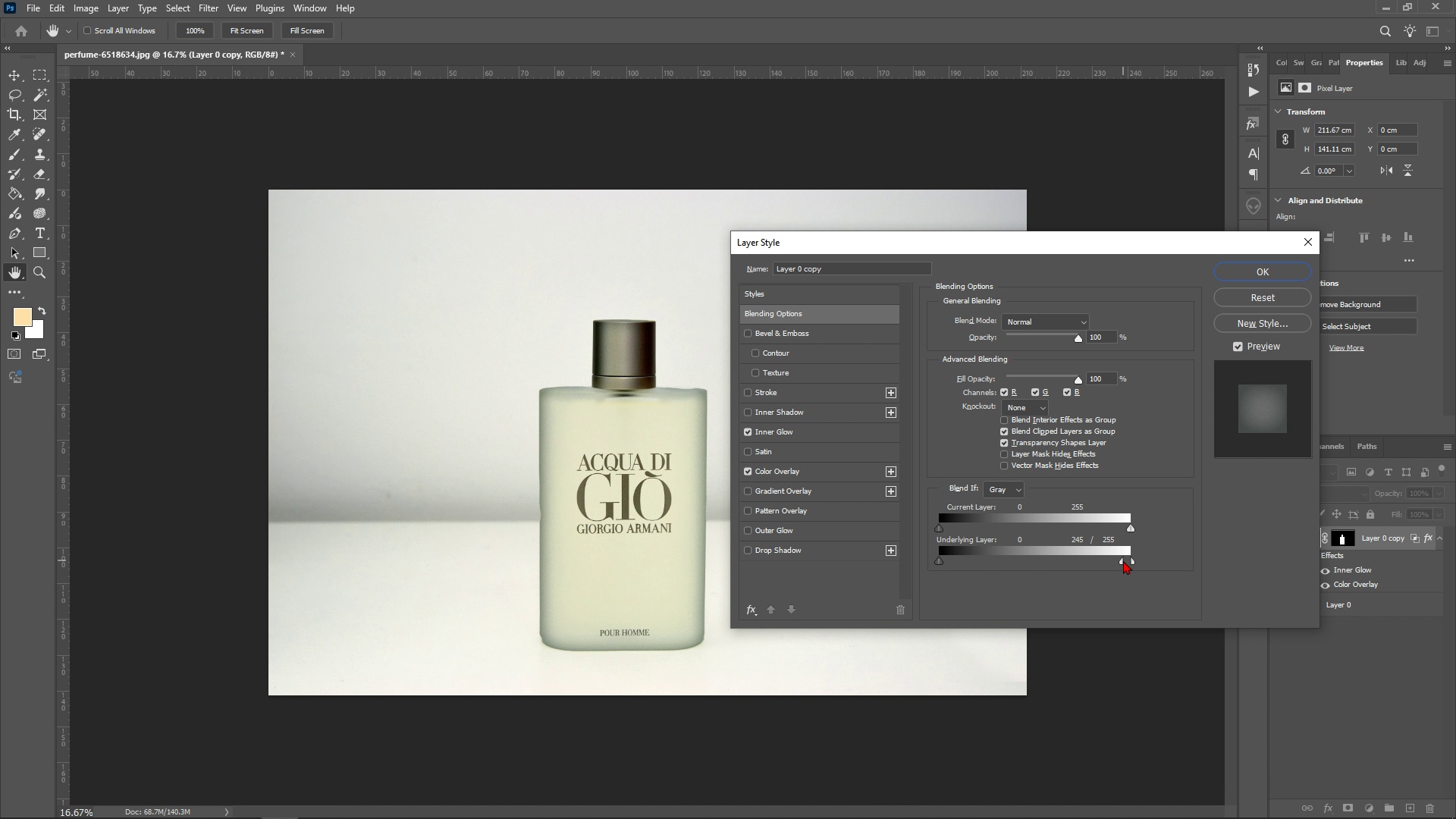 
left_click_drag(start_coordinate=[1123, 560], to_coordinate=[1145, 591])
 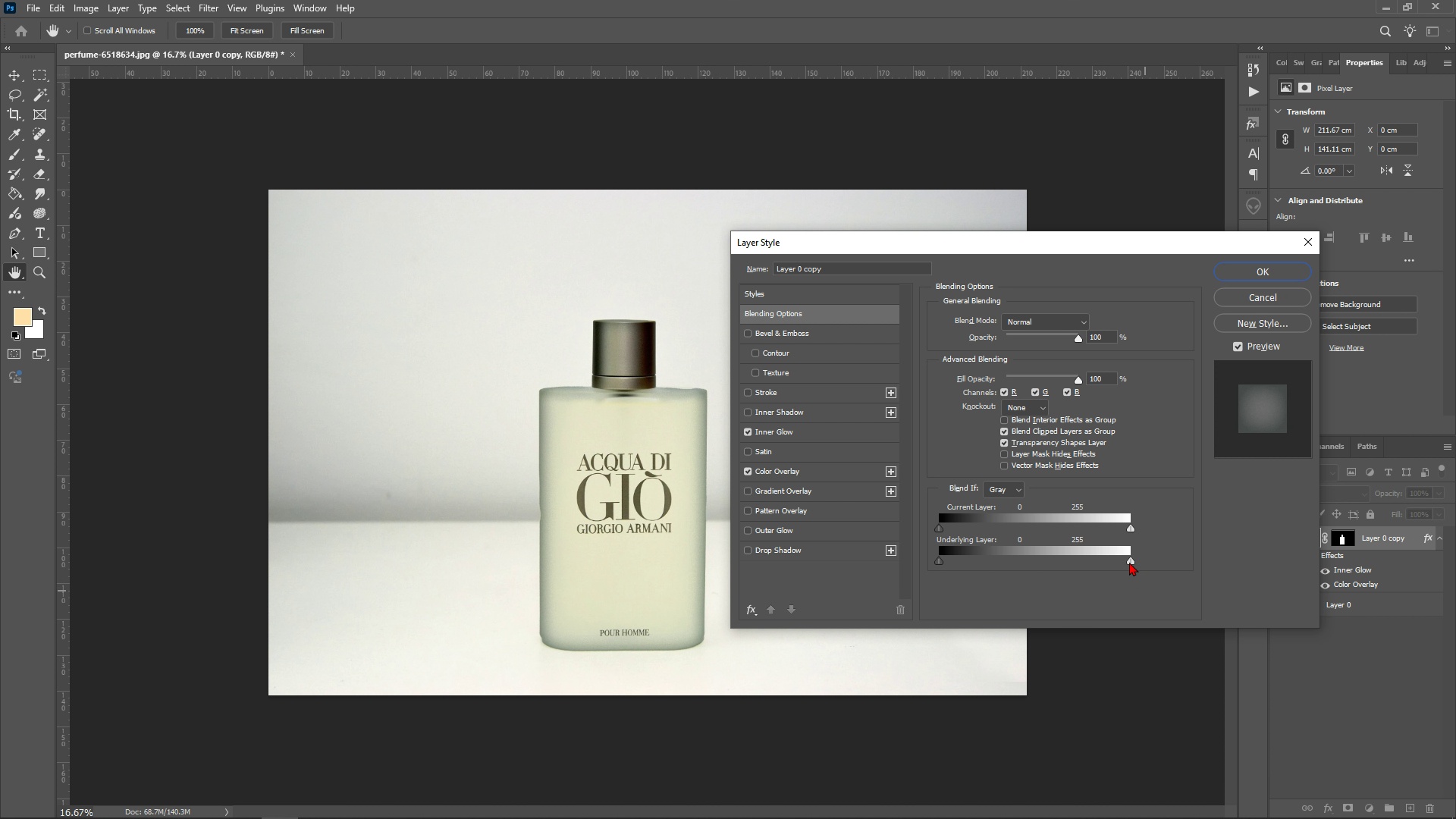 
hold_key(key=AltLeft, duration=1.52)
 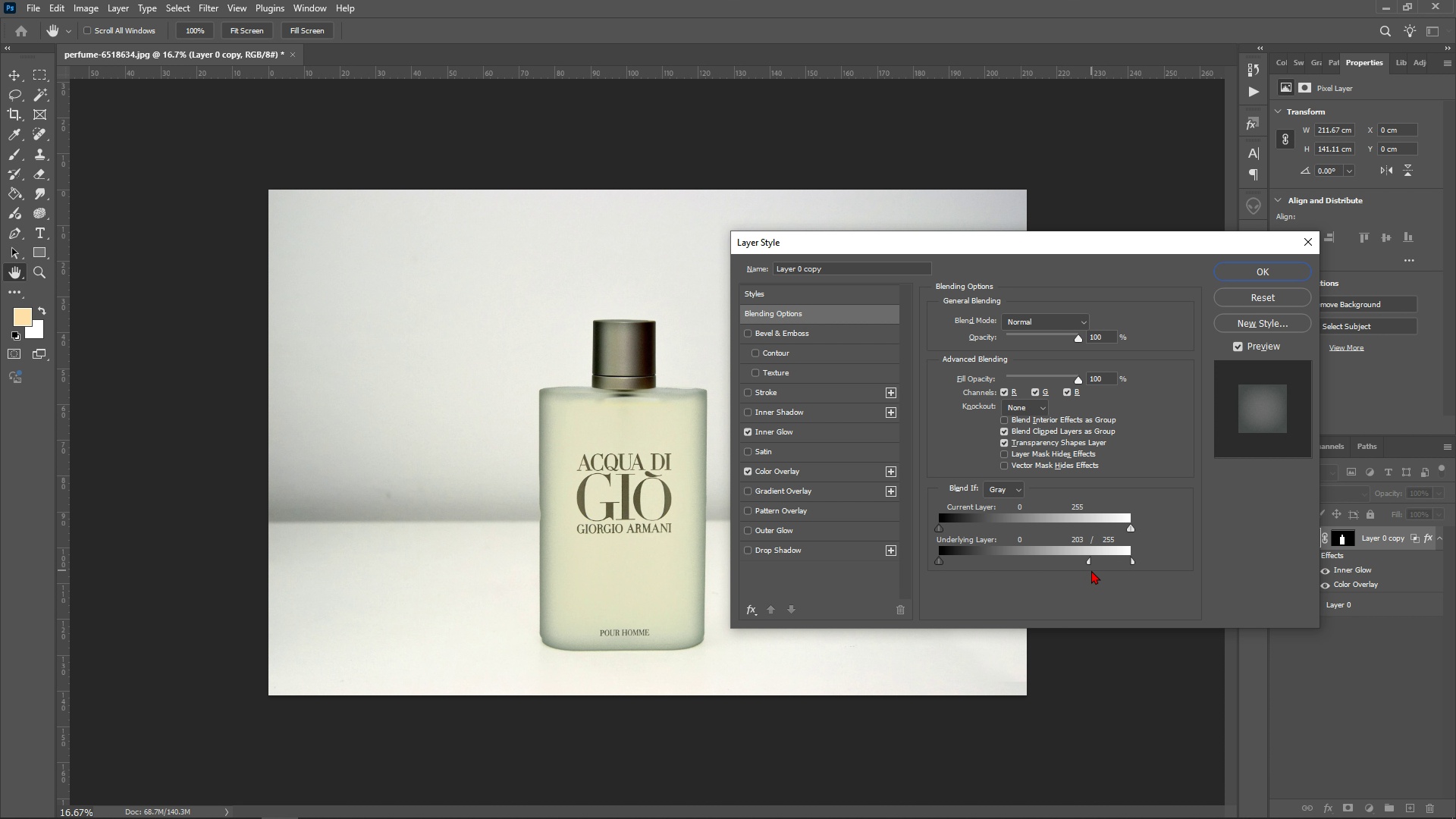 
hold_key(key=AltLeft, duration=1.51)
 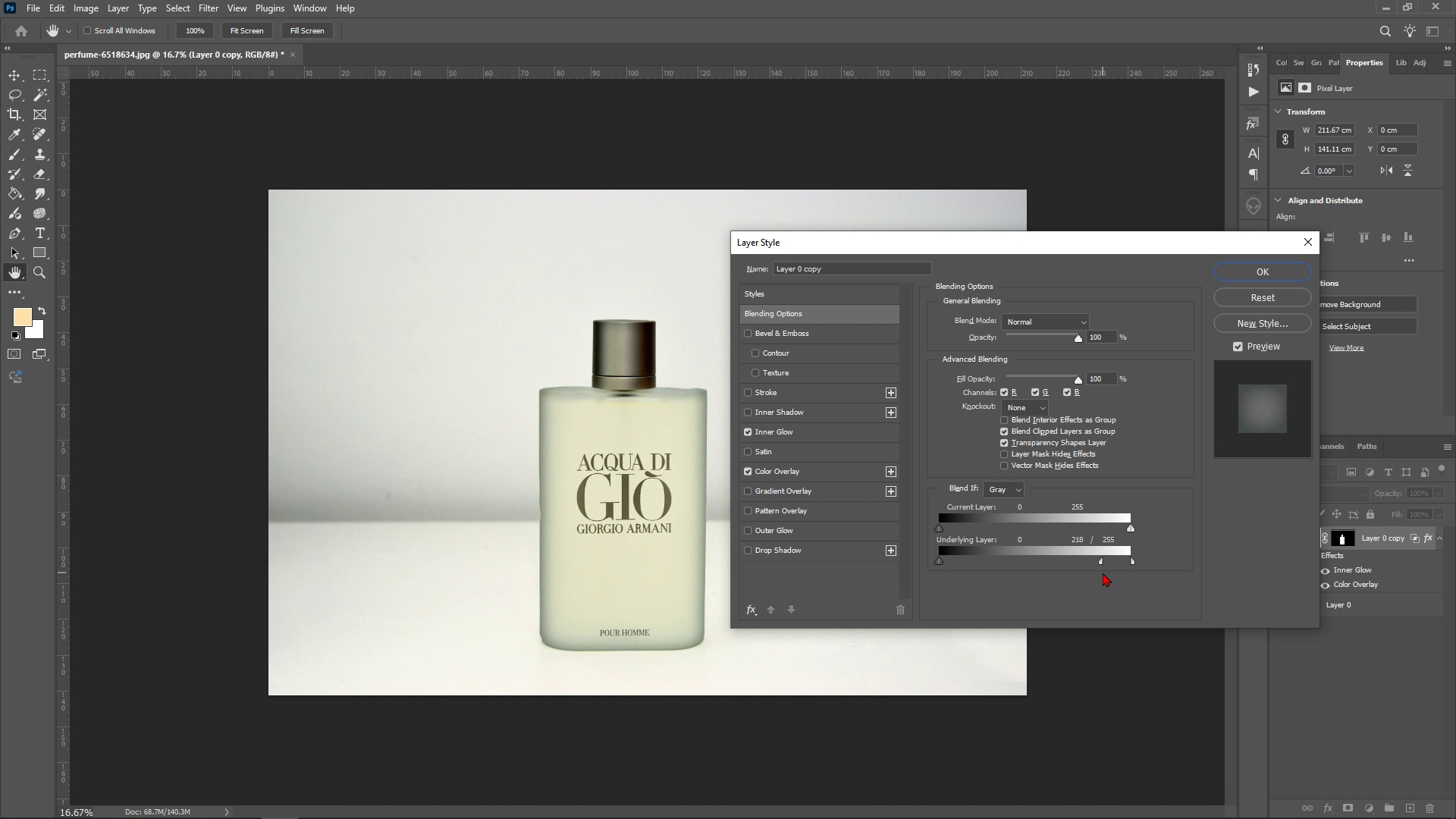 
hold_key(key=AltLeft, duration=1.51)
 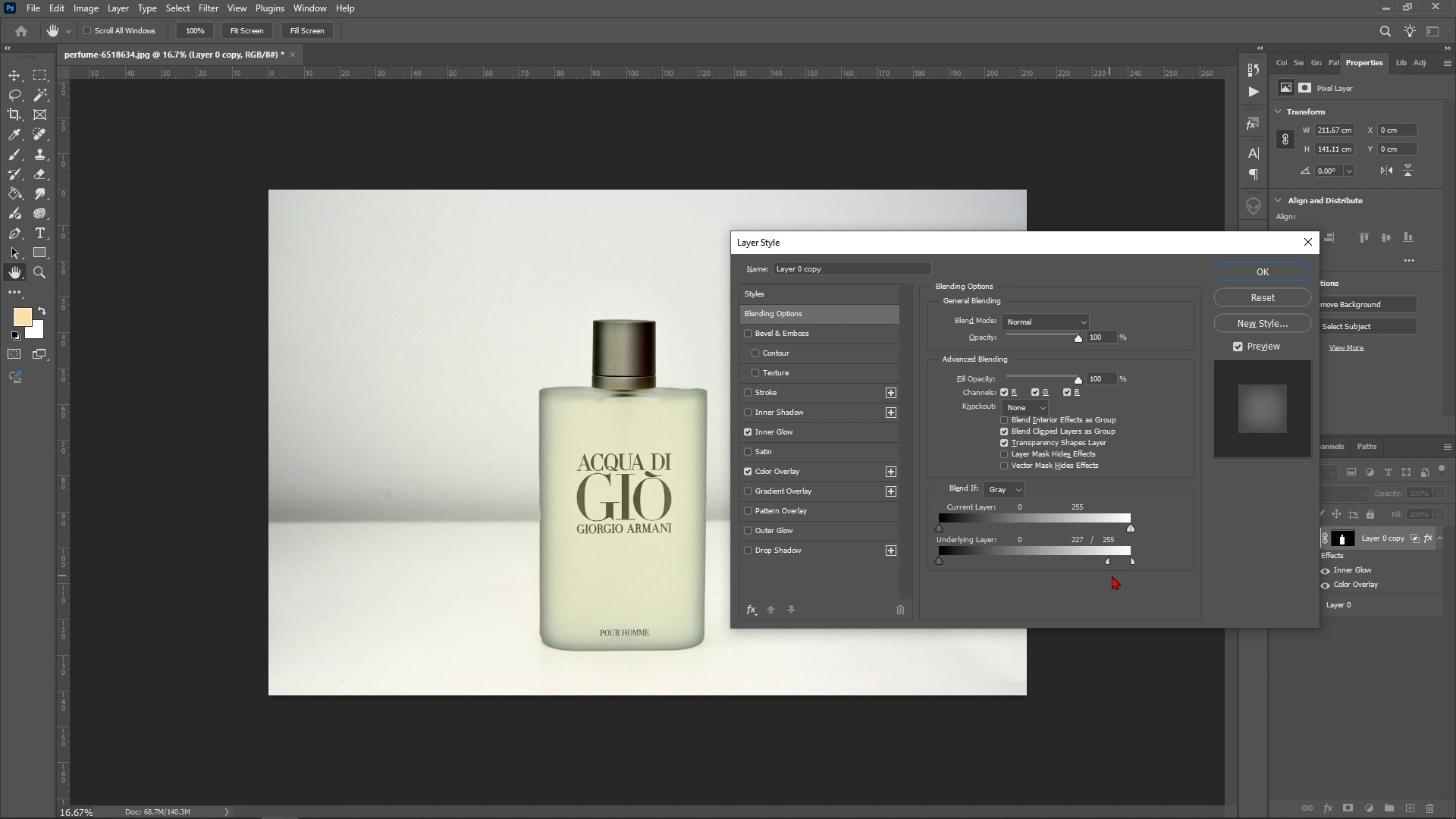 
hold_key(key=AltLeft, duration=1.52)
 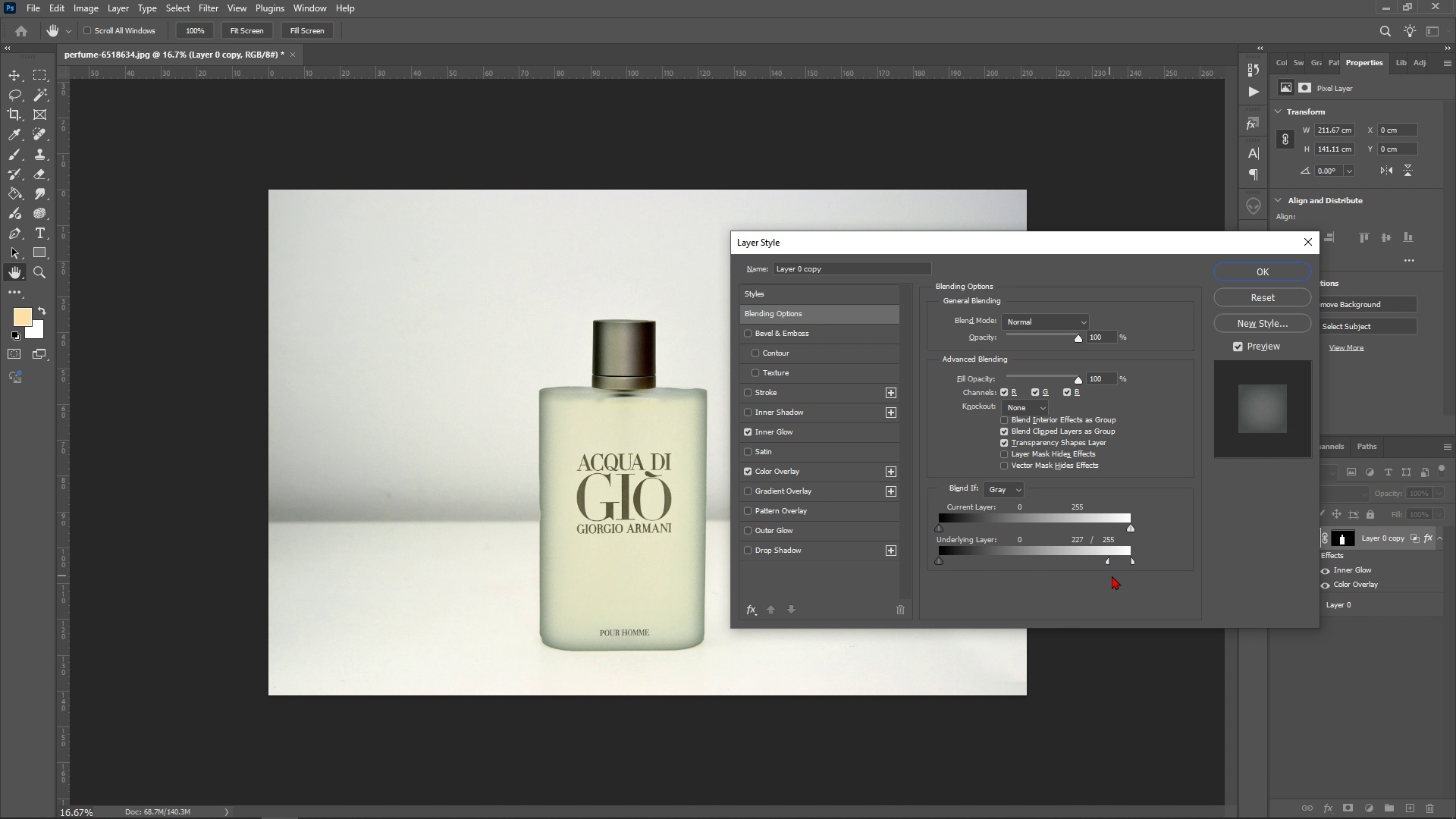 
hold_key(key=AltLeft, duration=1.52)
 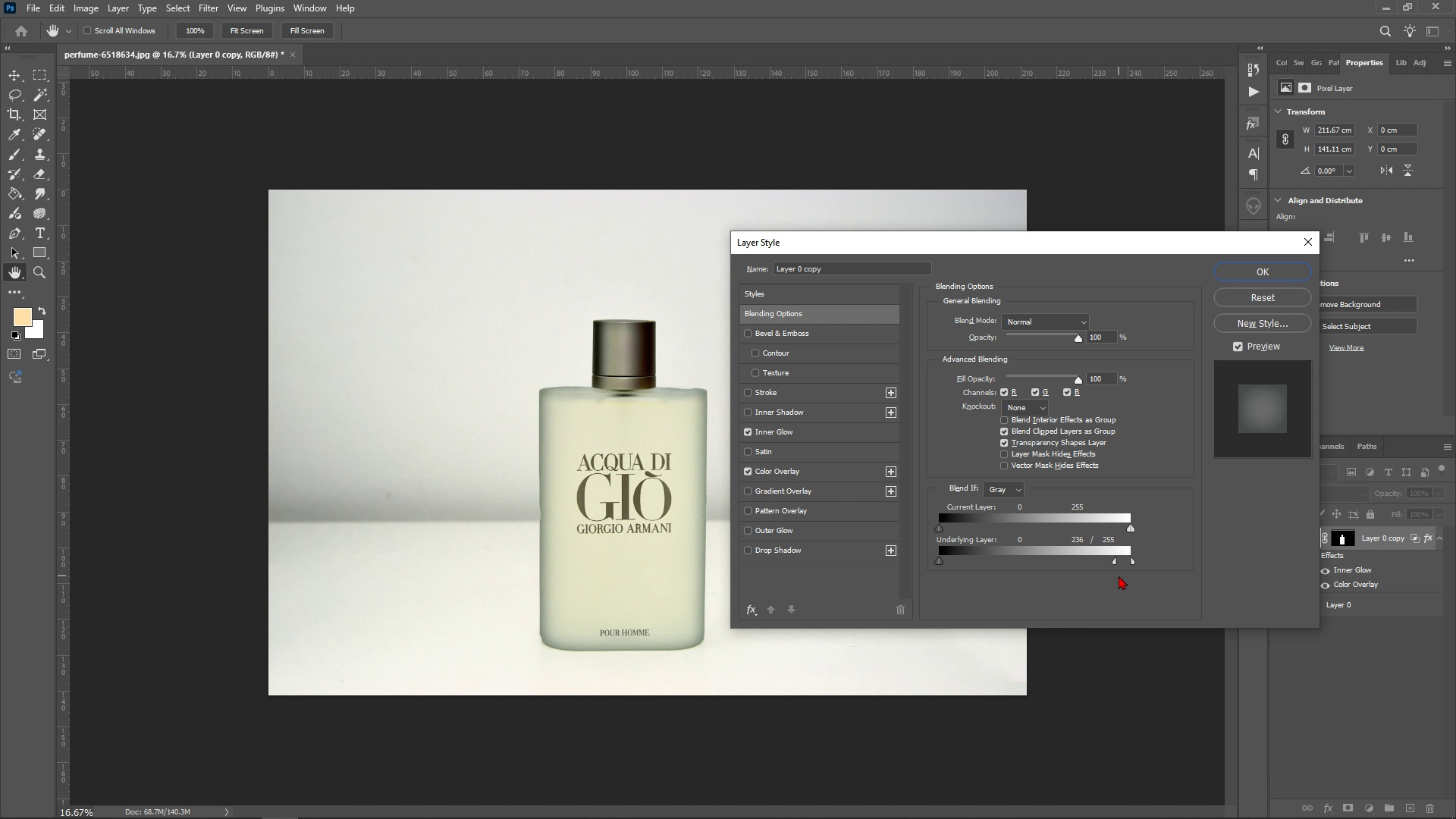 
hold_key(key=AltLeft, duration=1.51)
 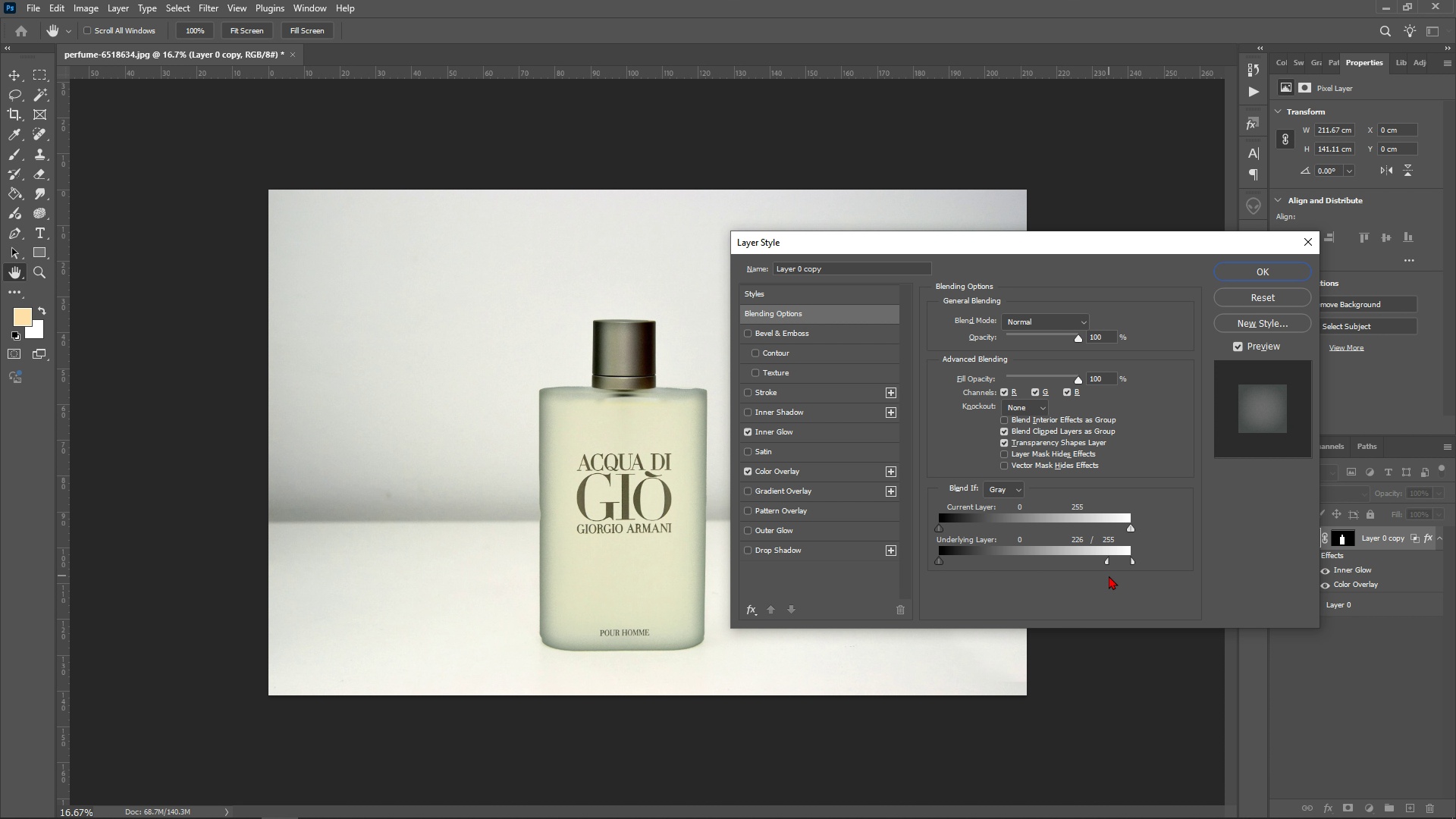 
hold_key(key=AltLeft, duration=1.53)
 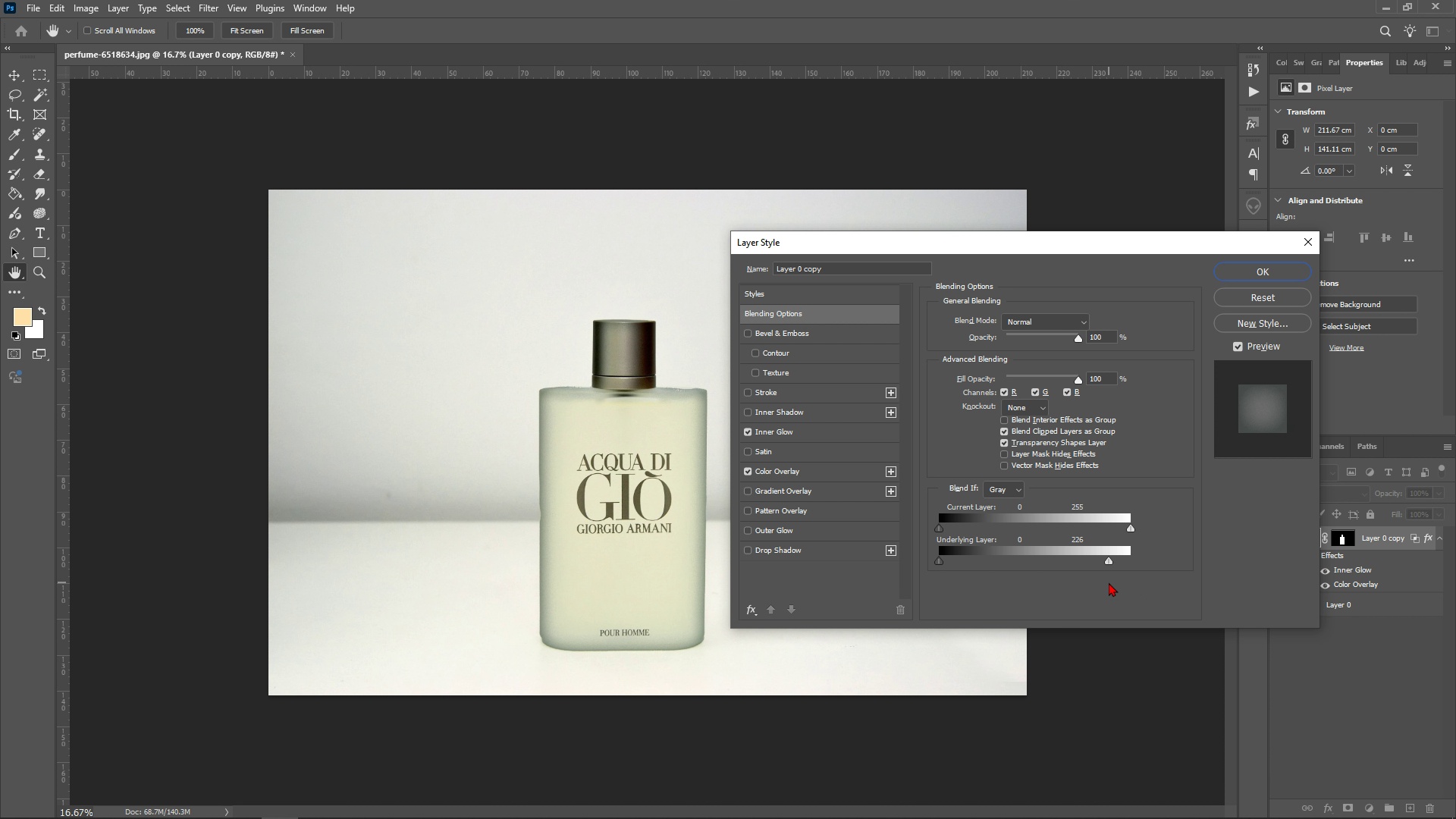 
hold_key(key=AltLeft, duration=1.51)
 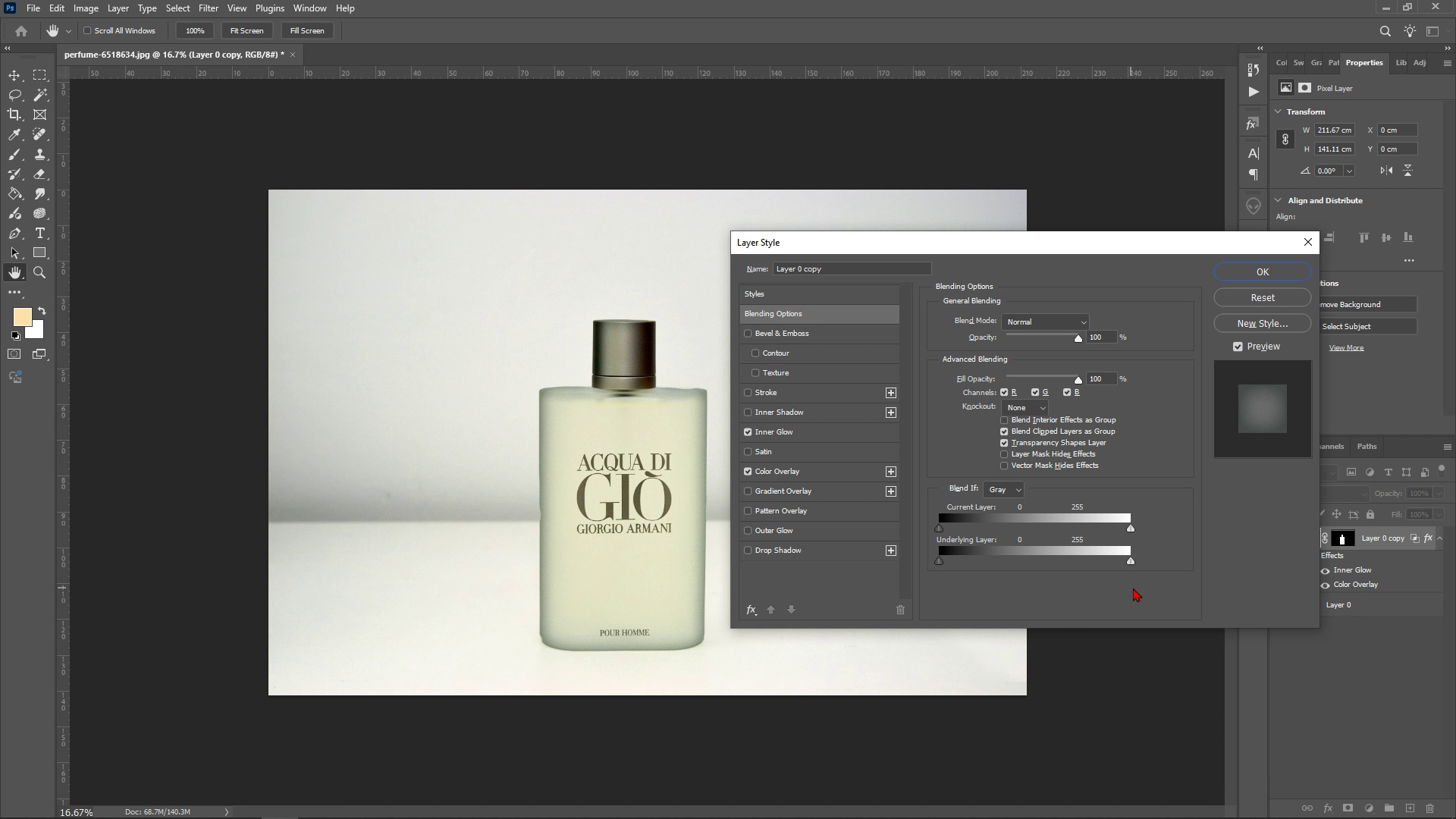 
hold_key(key=AltLeft, duration=1.53)
 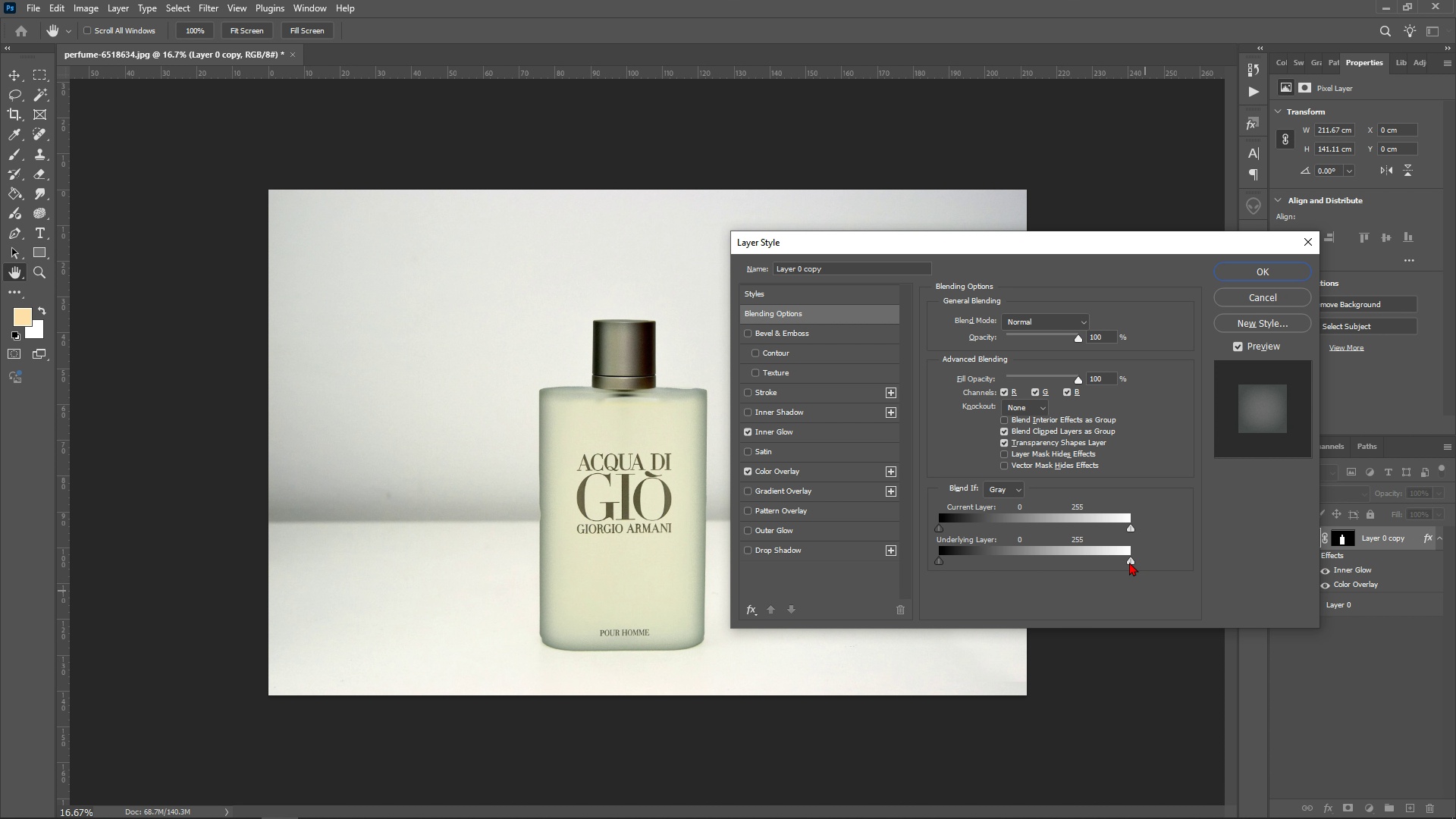 
key(Alt+AltLeft)
 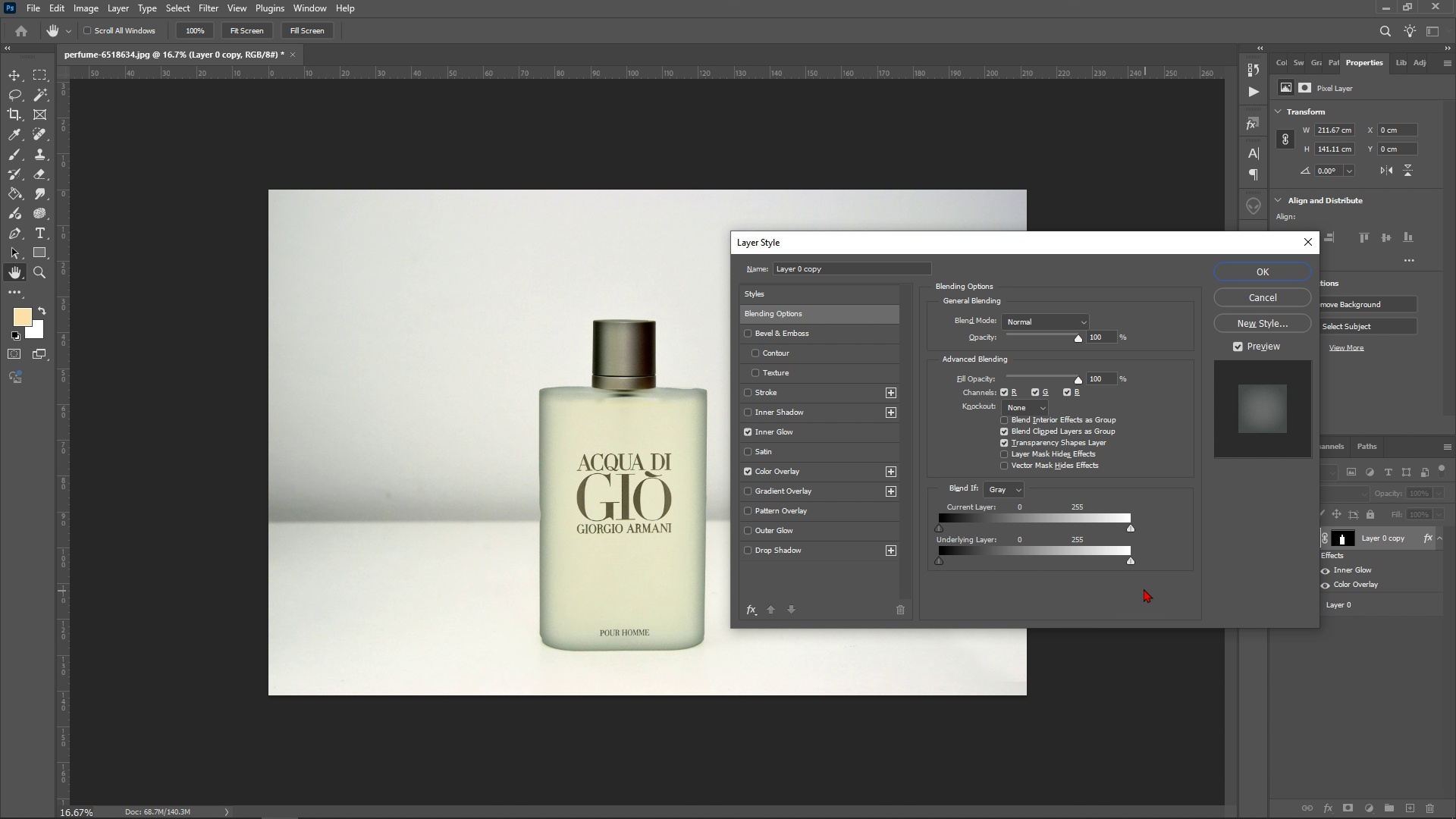 
key(Alt+AltLeft)
 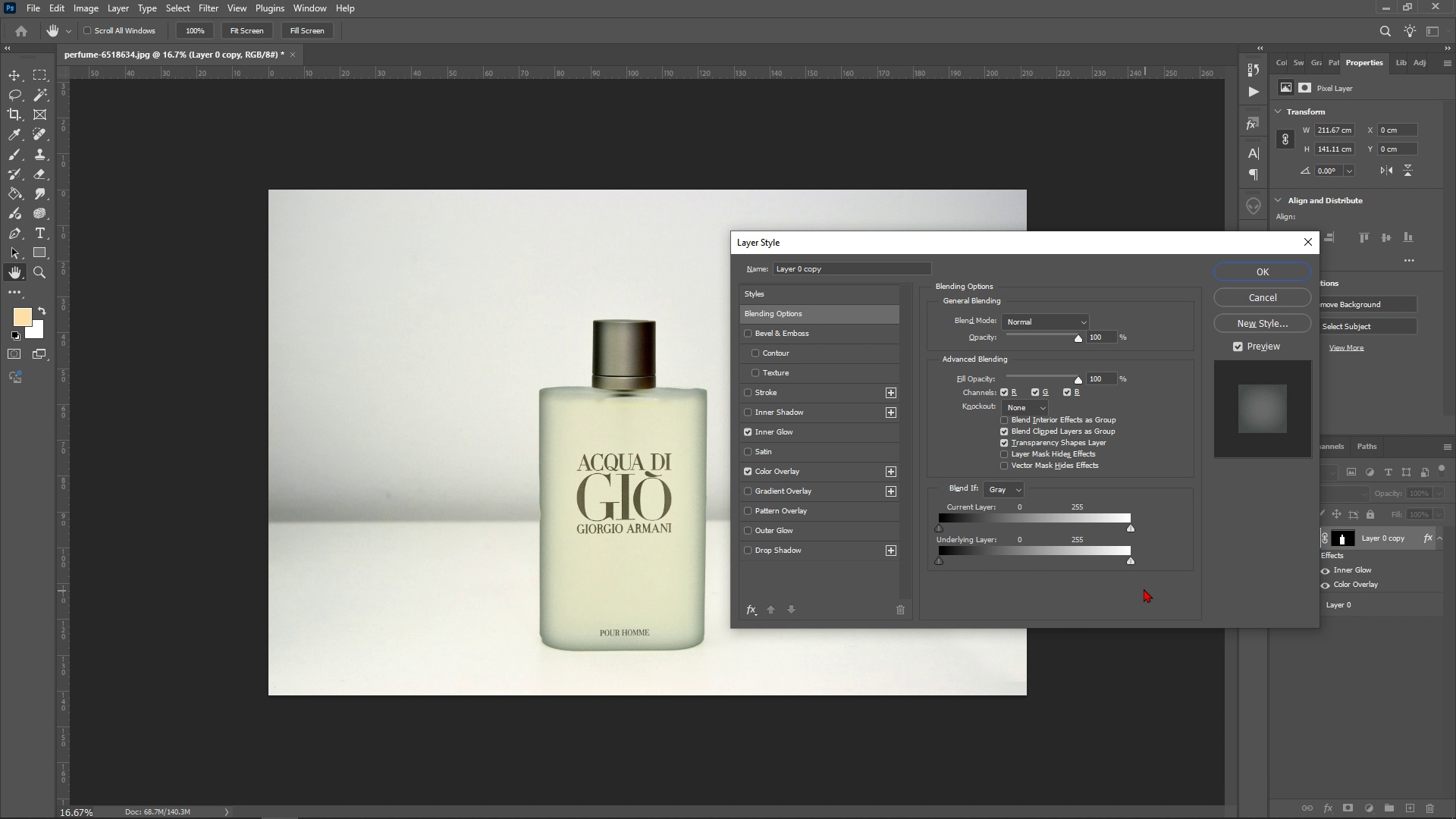 
key(Alt+AltLeft)
 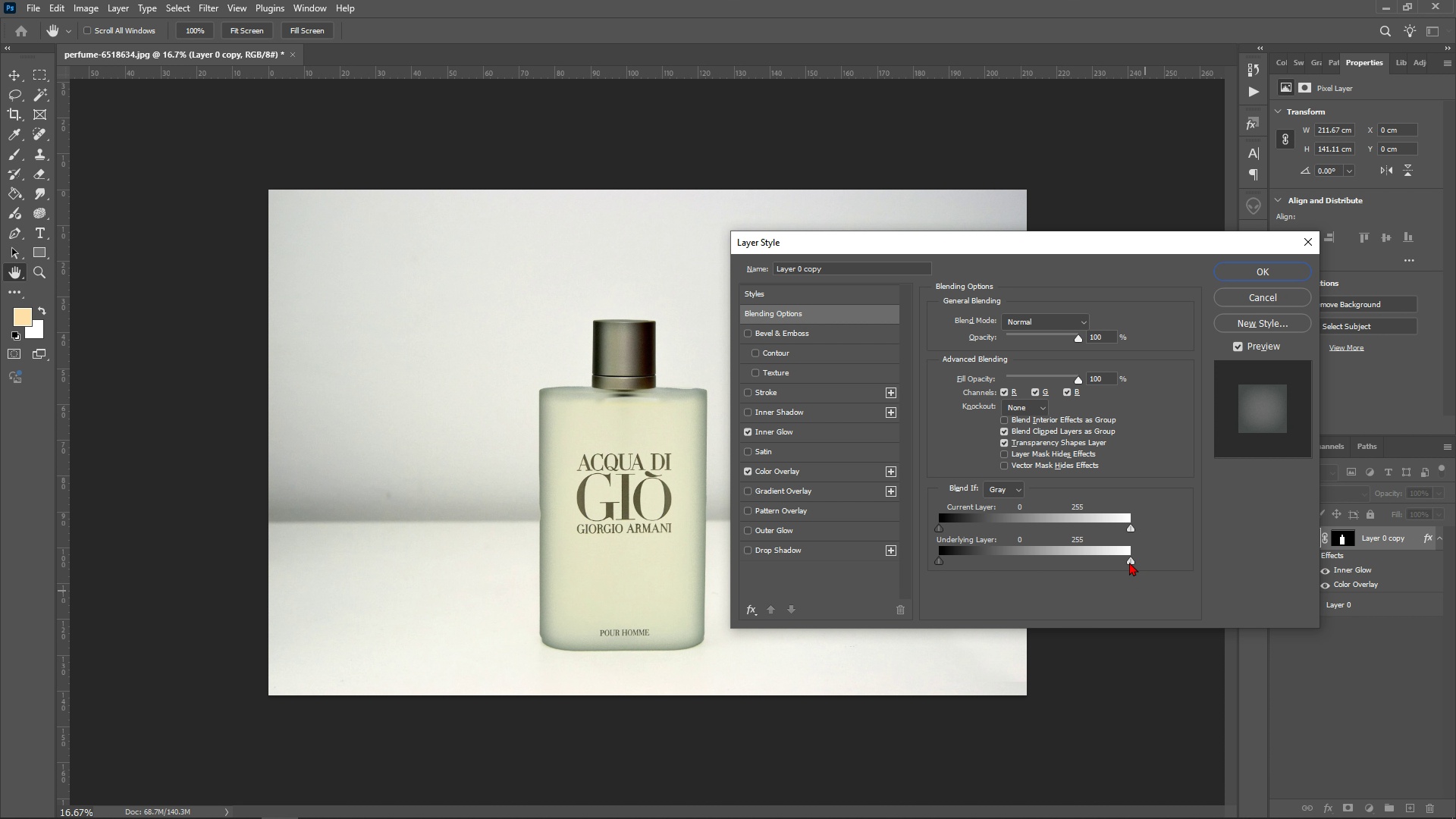 
hold_key(key=AltLeft, duration=1.53)
left_click_drag(start_coordinate=[1129, 562], to_coordinate=[1099, 555])
 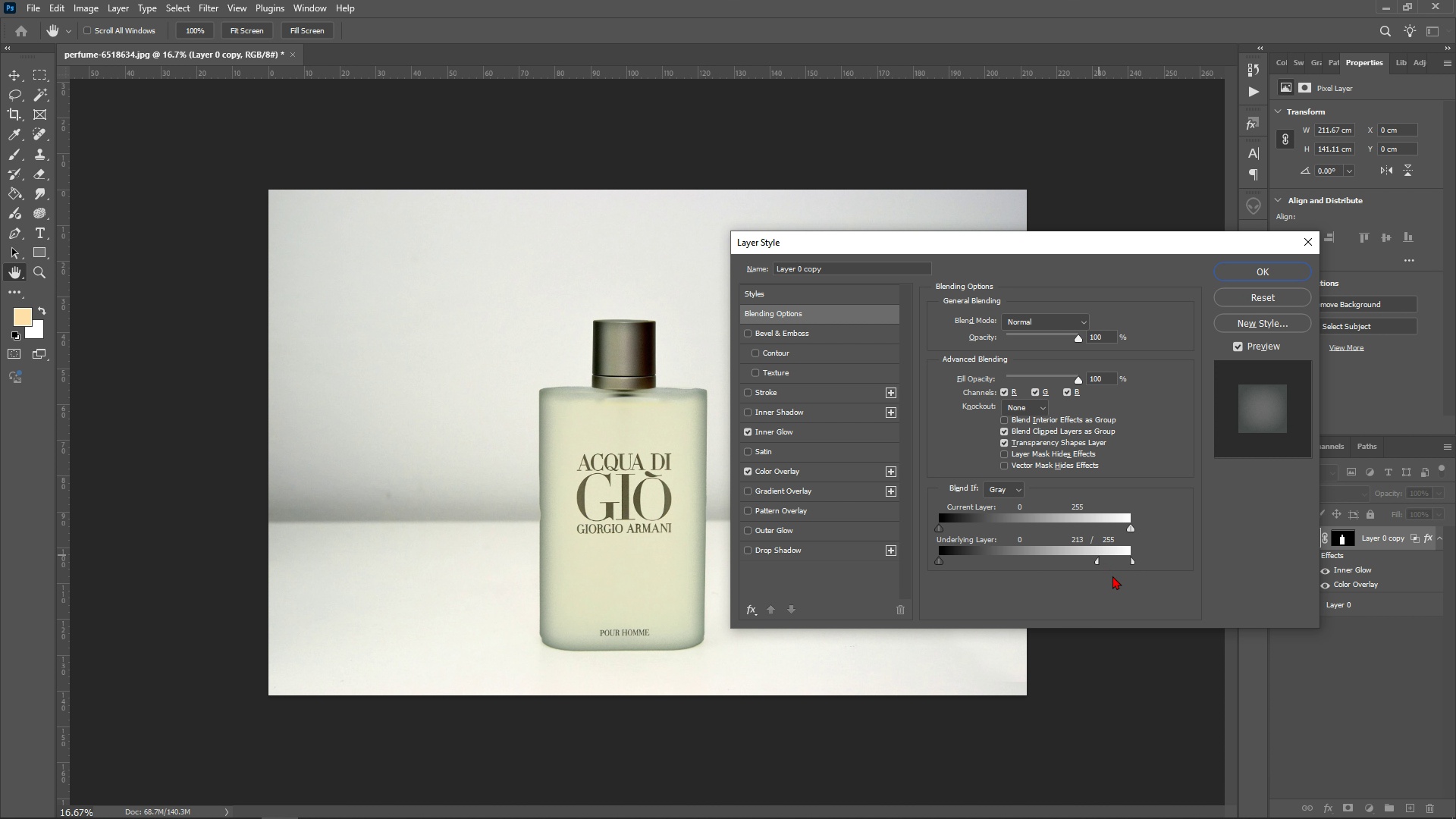 
hold_key(key=AltLeft, duration=0.44)
 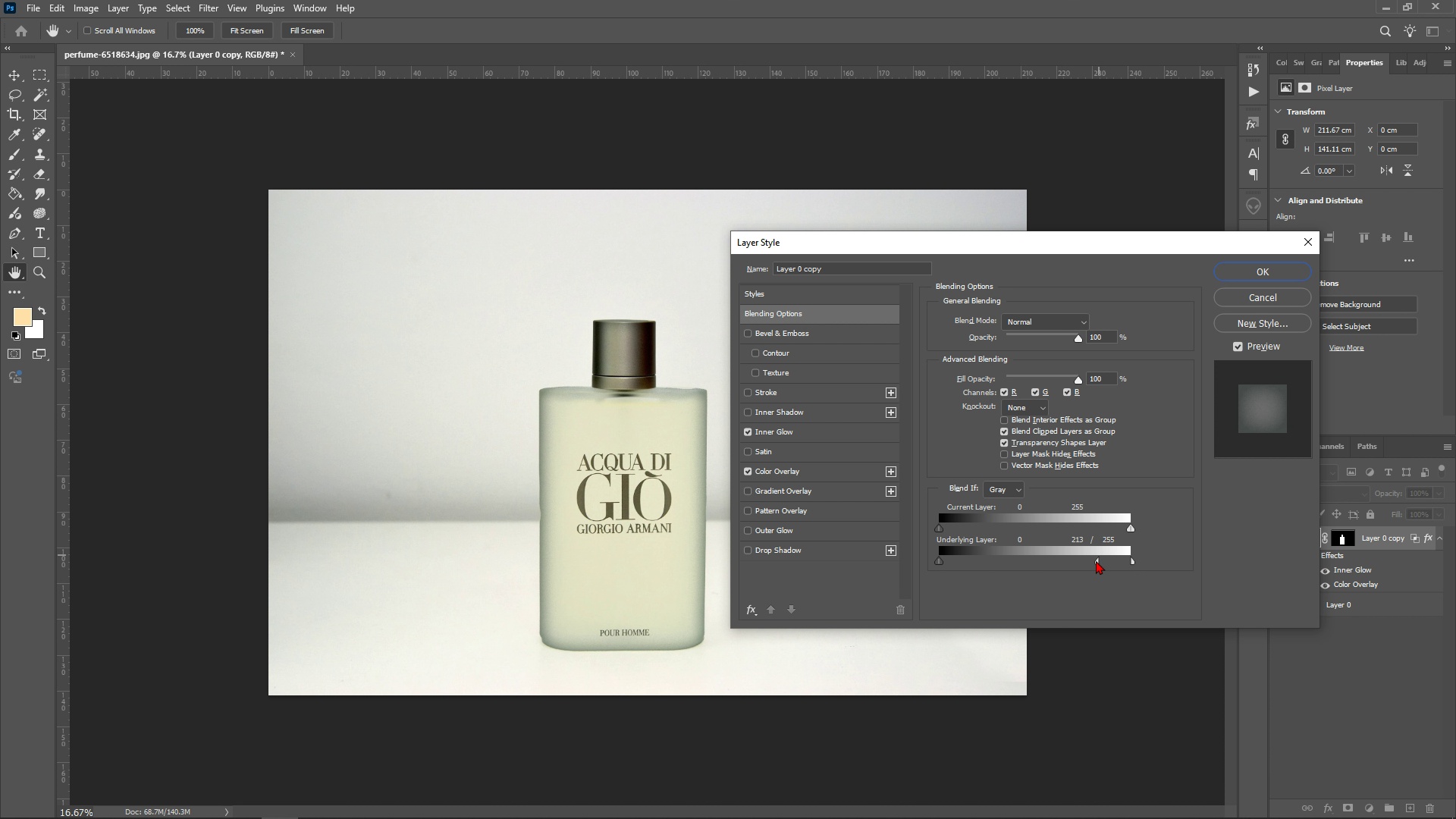 
left_click_drag(start_coordinate=[1095, 560], to_coordinate=[1107, 563])
 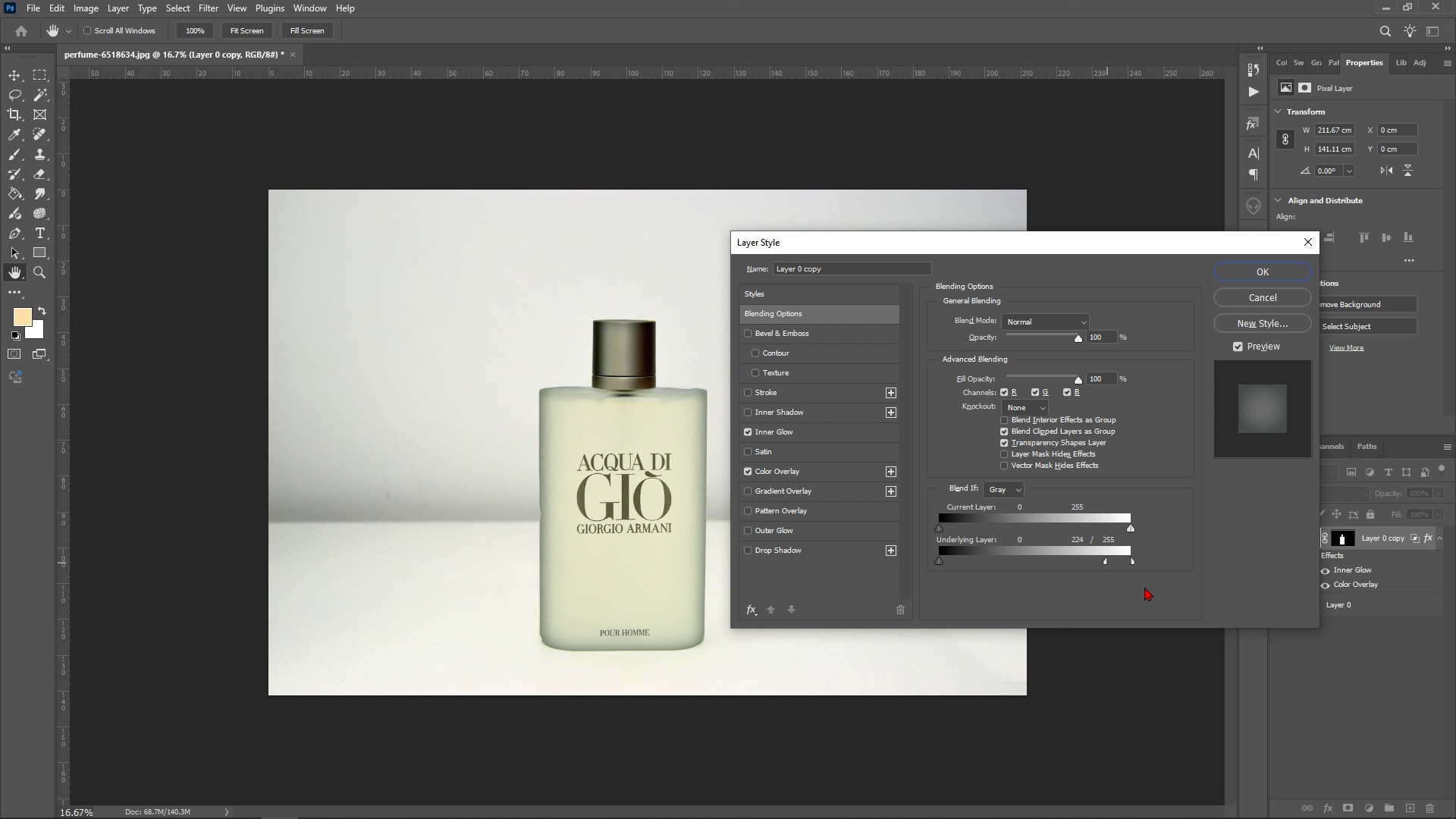 
wait(11.14)
 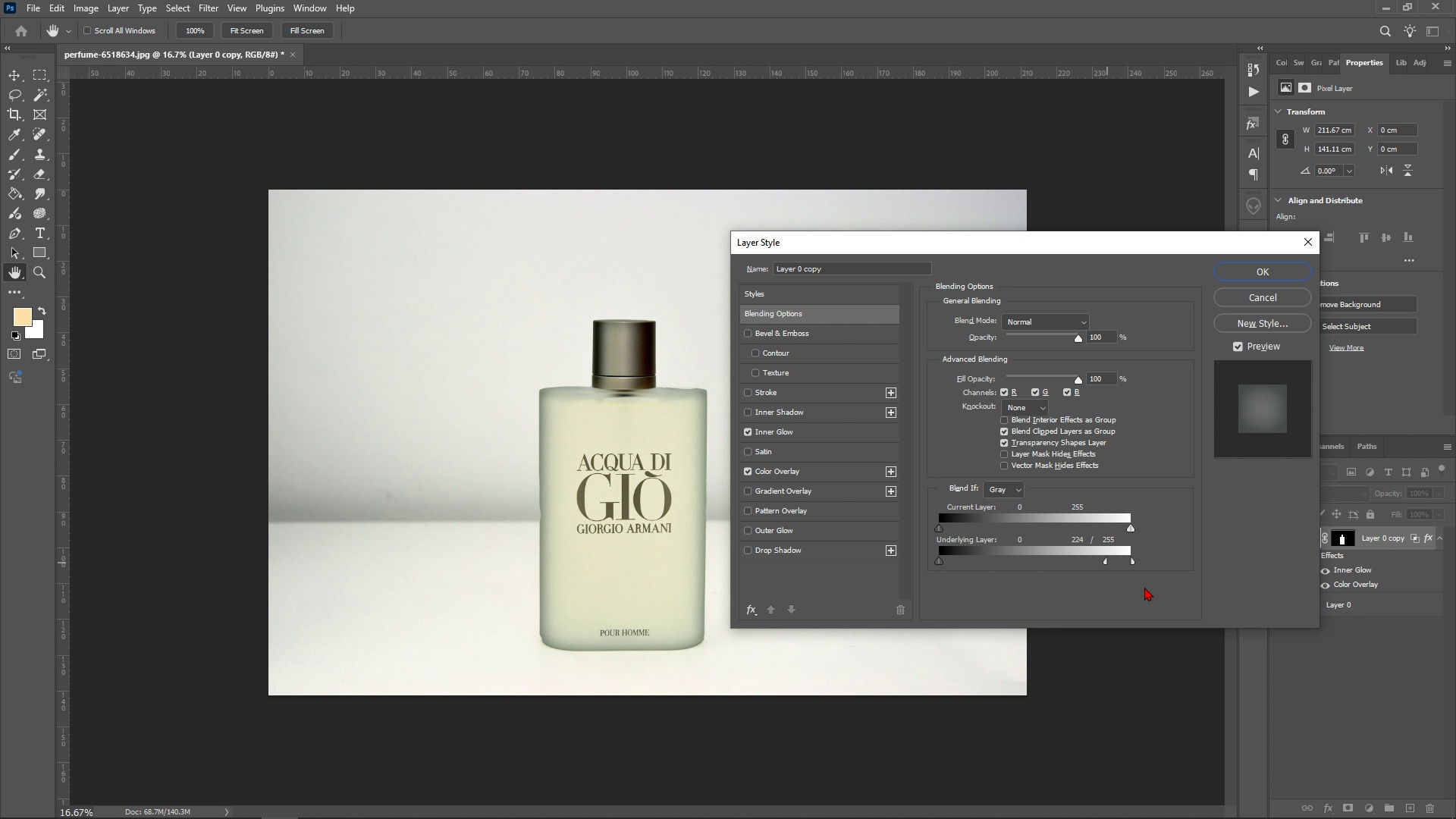 
hold_key(key=AltLeft, duration=1.5)
left_click_drag(start_coordinate=[942, 558], to_coordinate=[932, 560])
 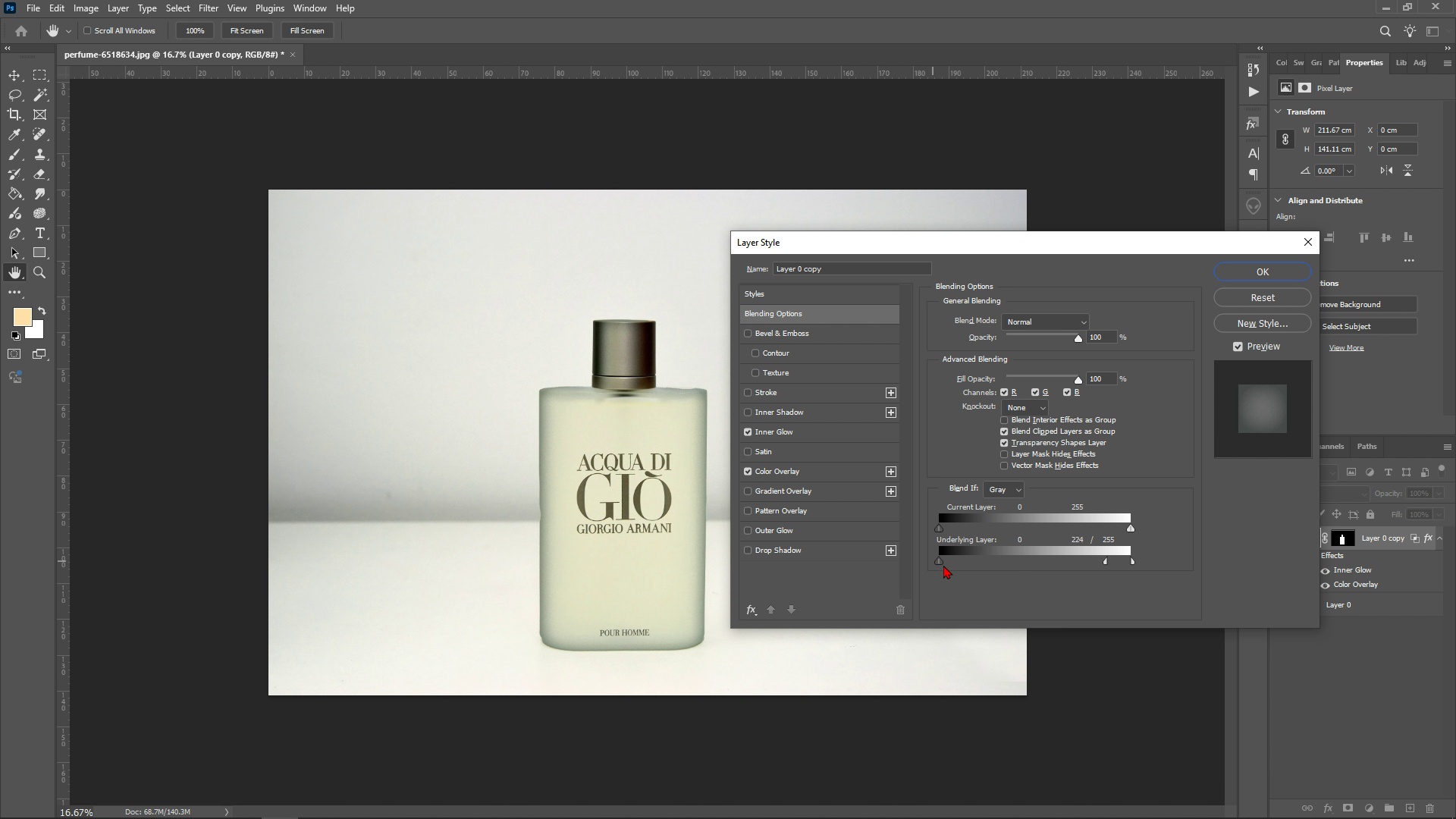 
hold_key(key=AltLeft, duration=1.51)
 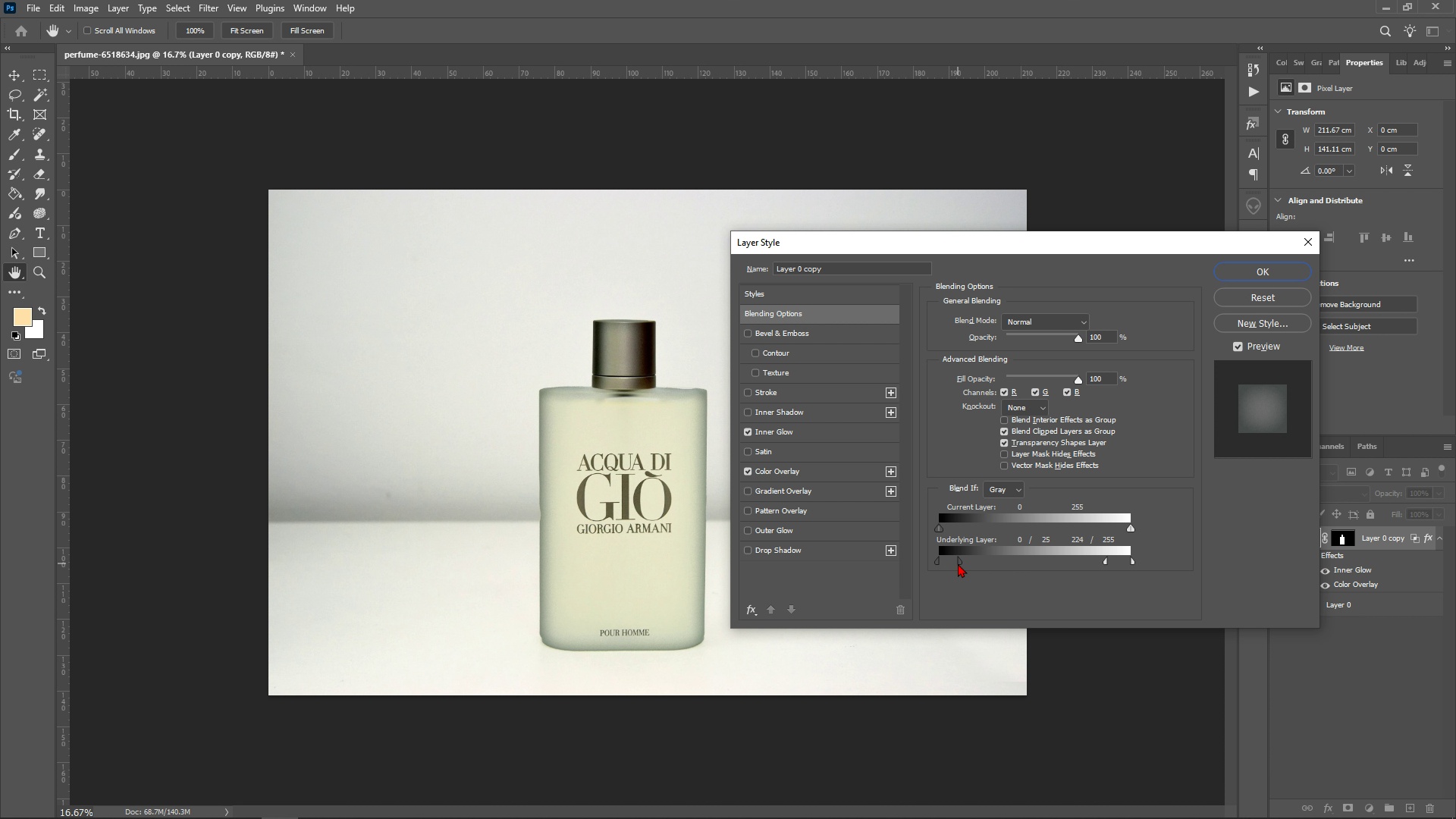 
hold_key(key=AltLeft, duration=1.51)
 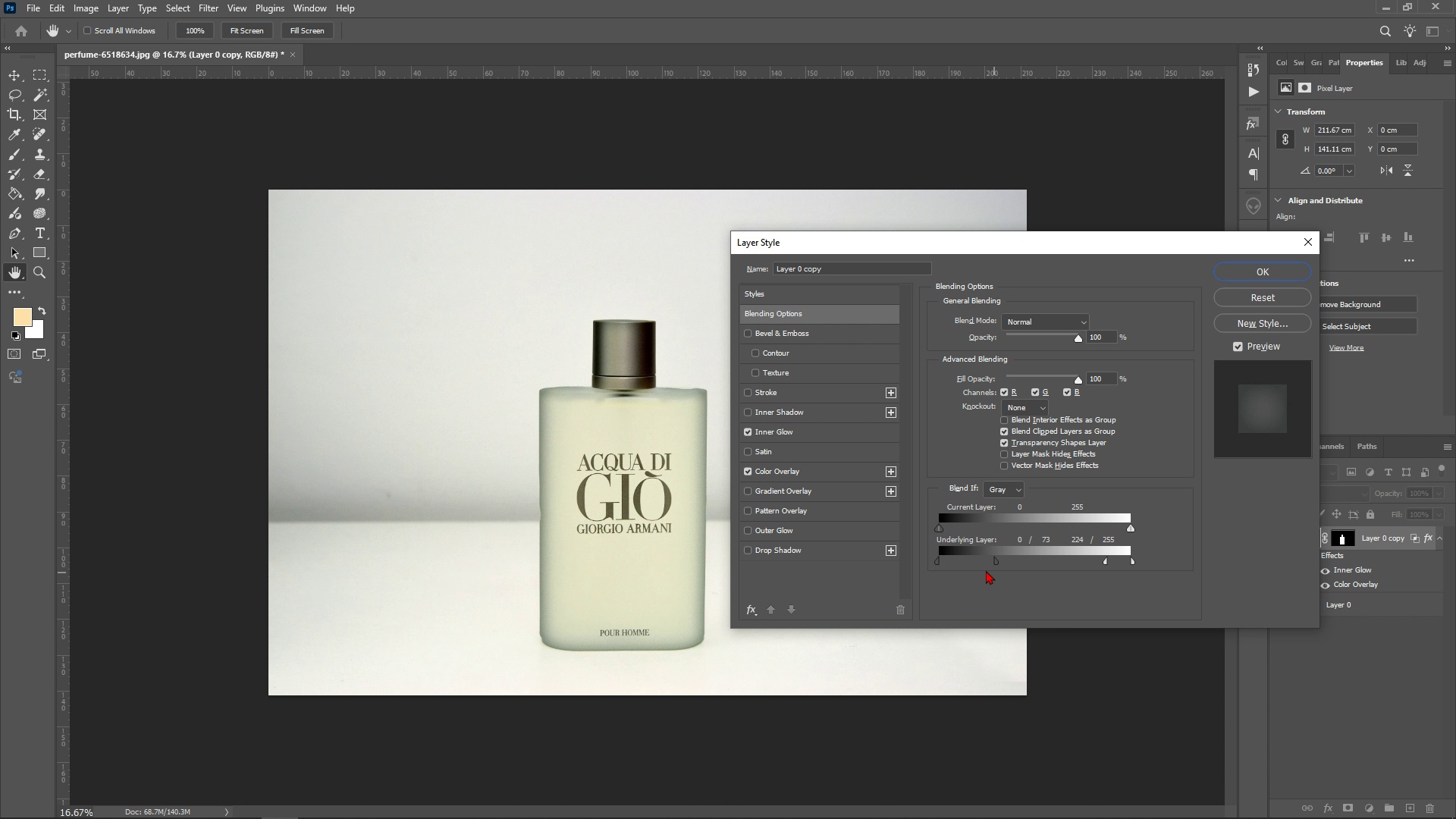 
hold_key(key=AltLeft, duration=1.52)
 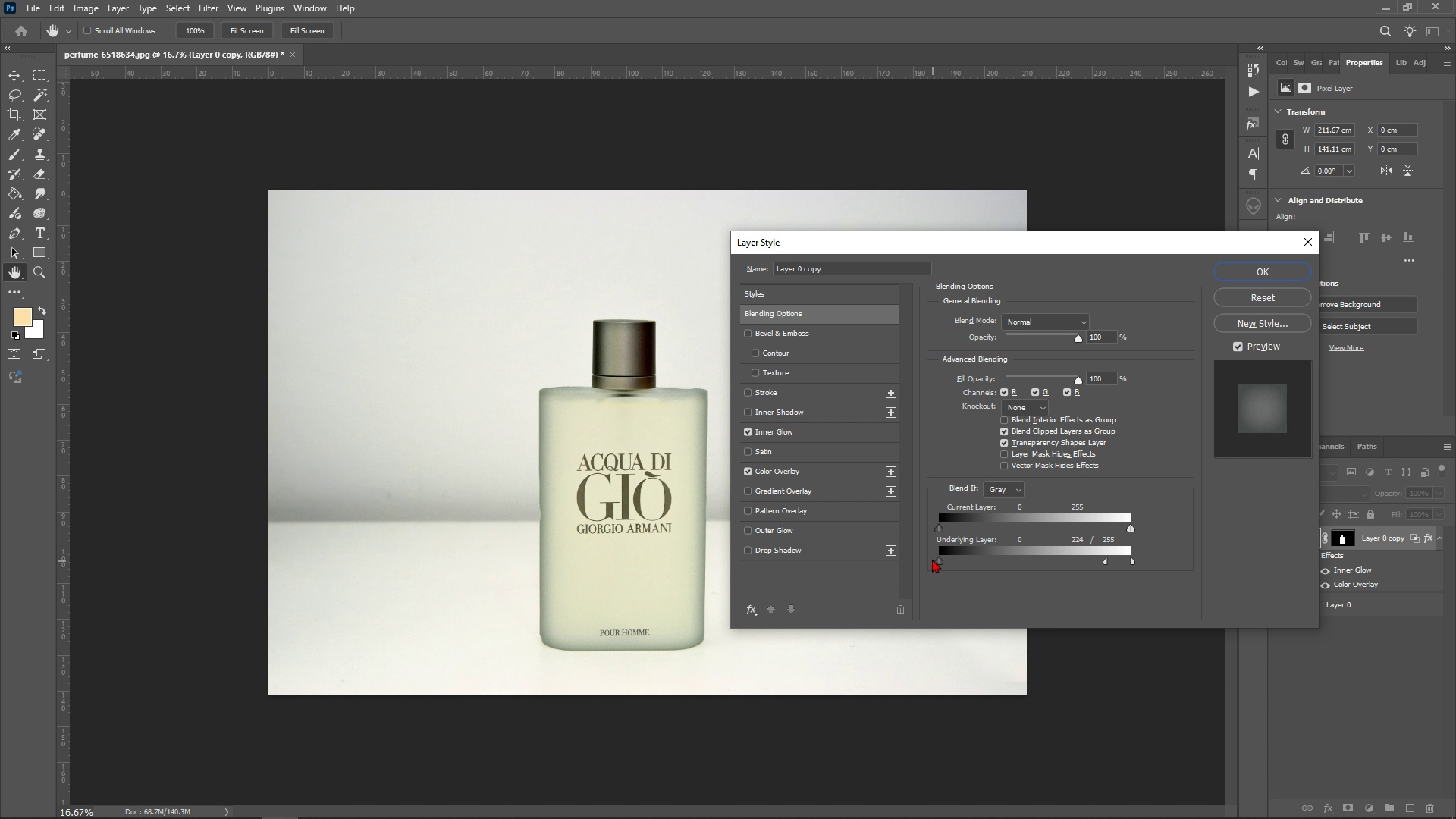 
hold_key(key=AltLeft, duration=0.31)
 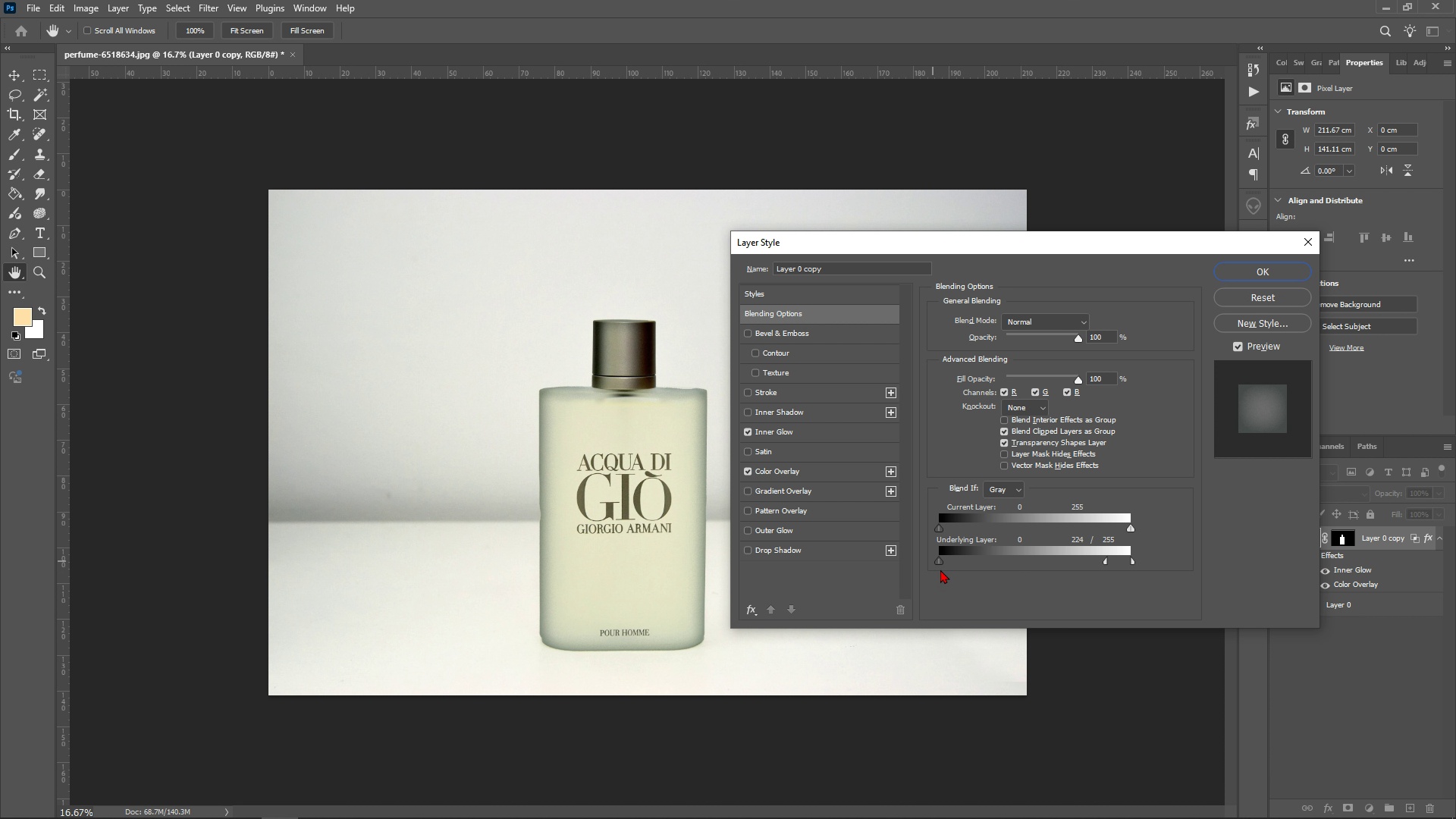 
hold_key(key=AltLeft, duration=1.53)
left_click_drag(start_coordinate=[941, 559], to_coordinate=[961, 566])
 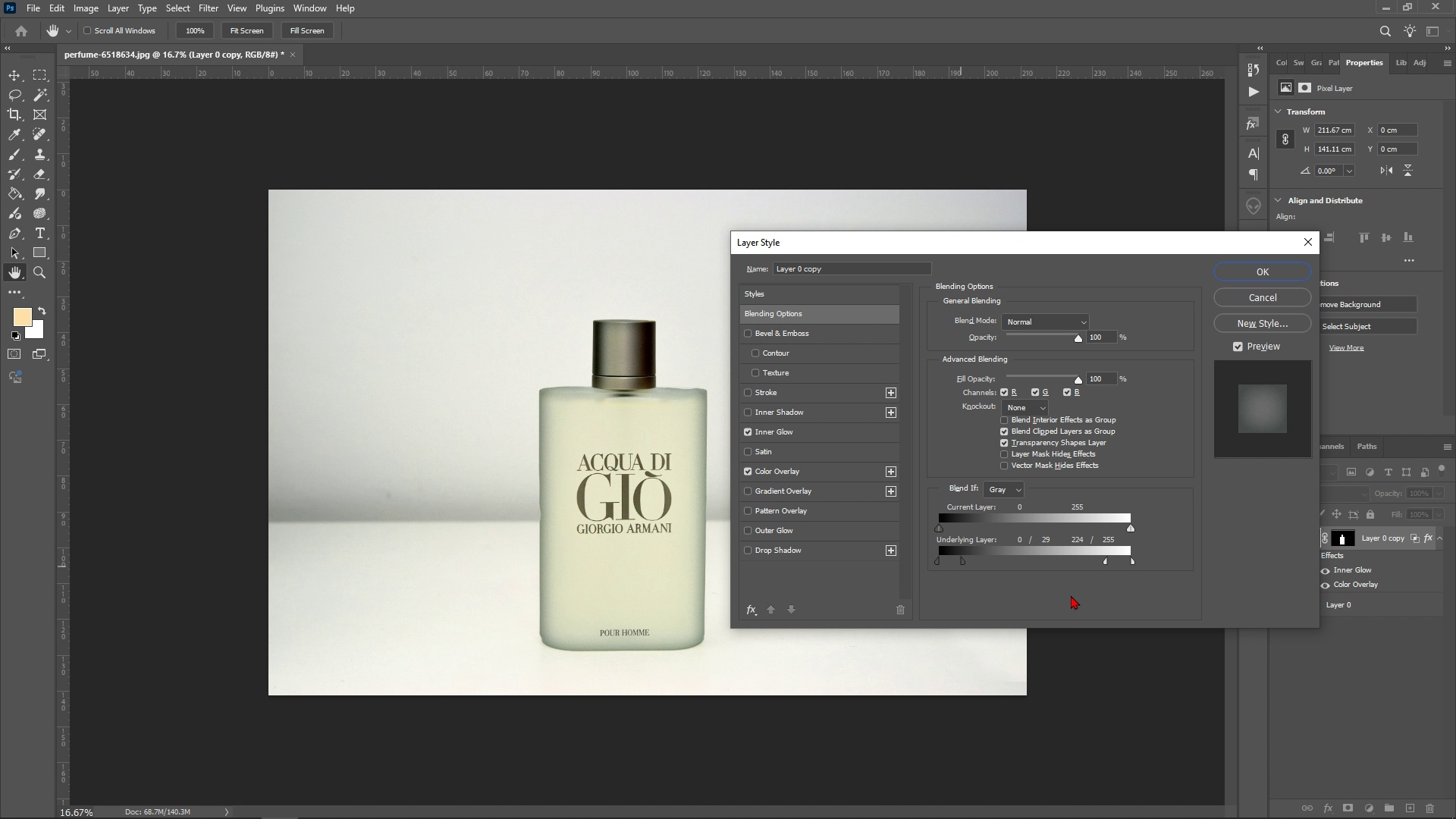 
hold_key(key=AltLeft, duration=1.52)
 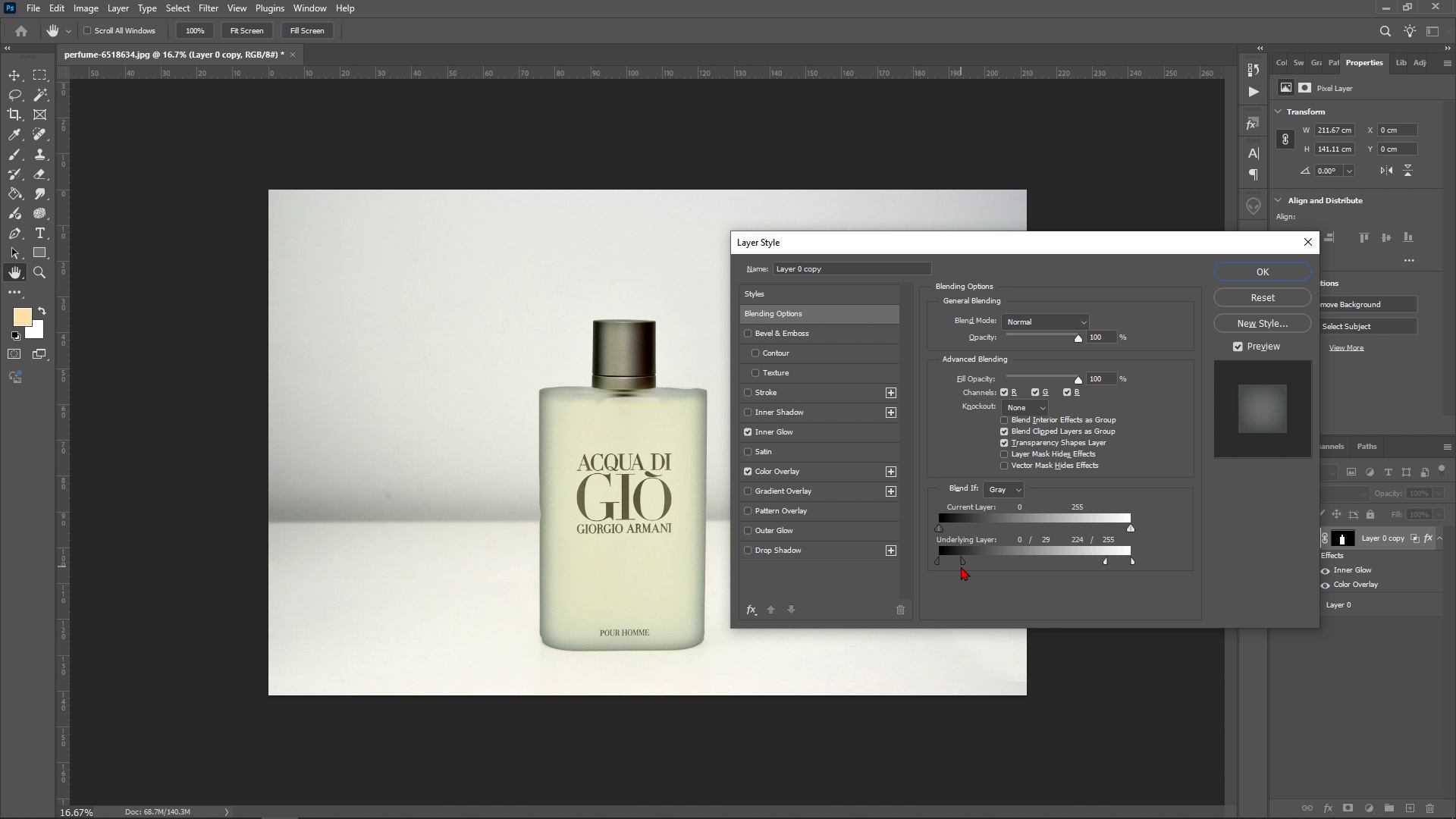 
hold_key(key=AltLeft, duration=0.37)
 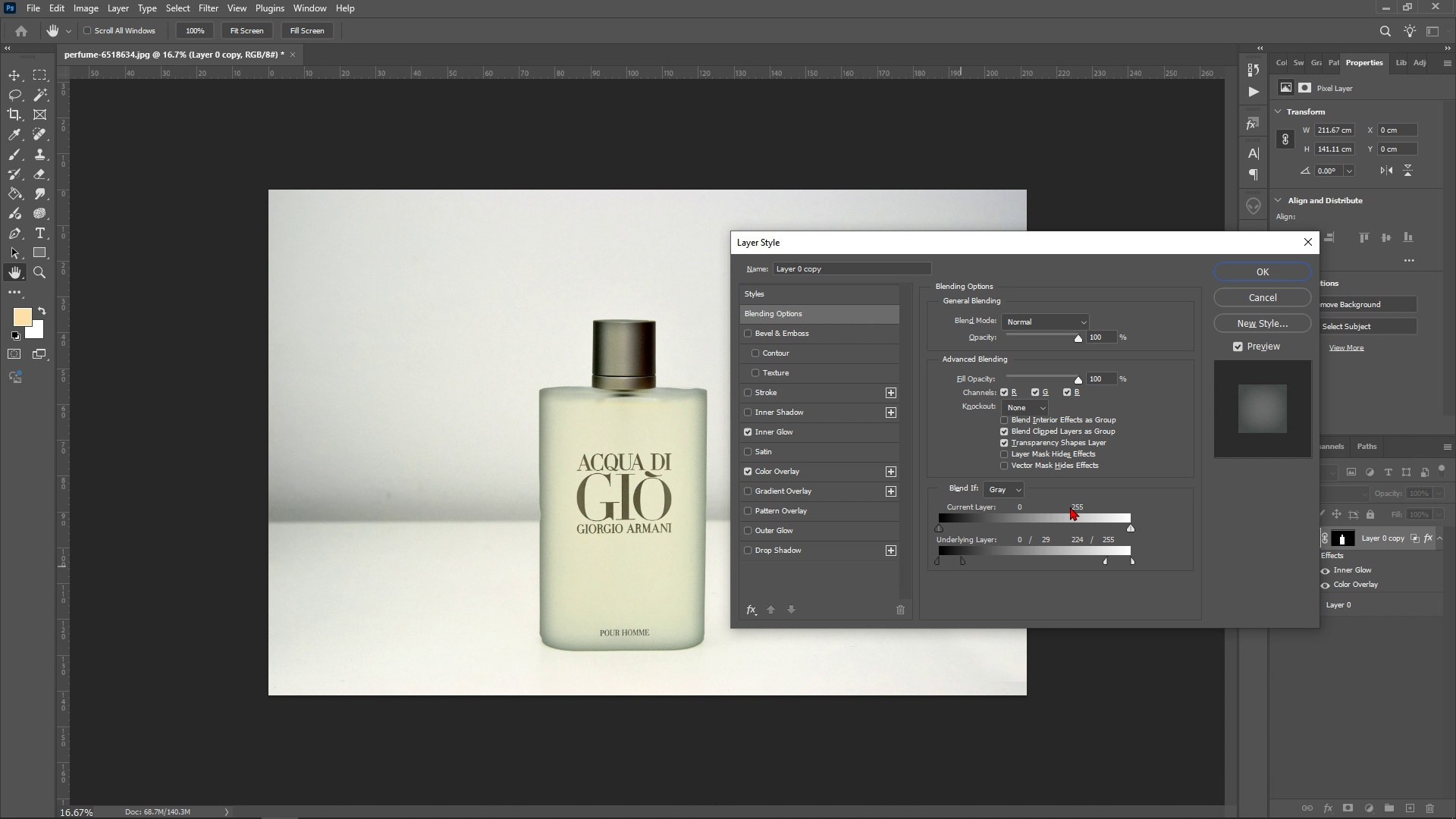 
scroll: coordinate [820, 499], scroll_direction: down, amount: 2.0
 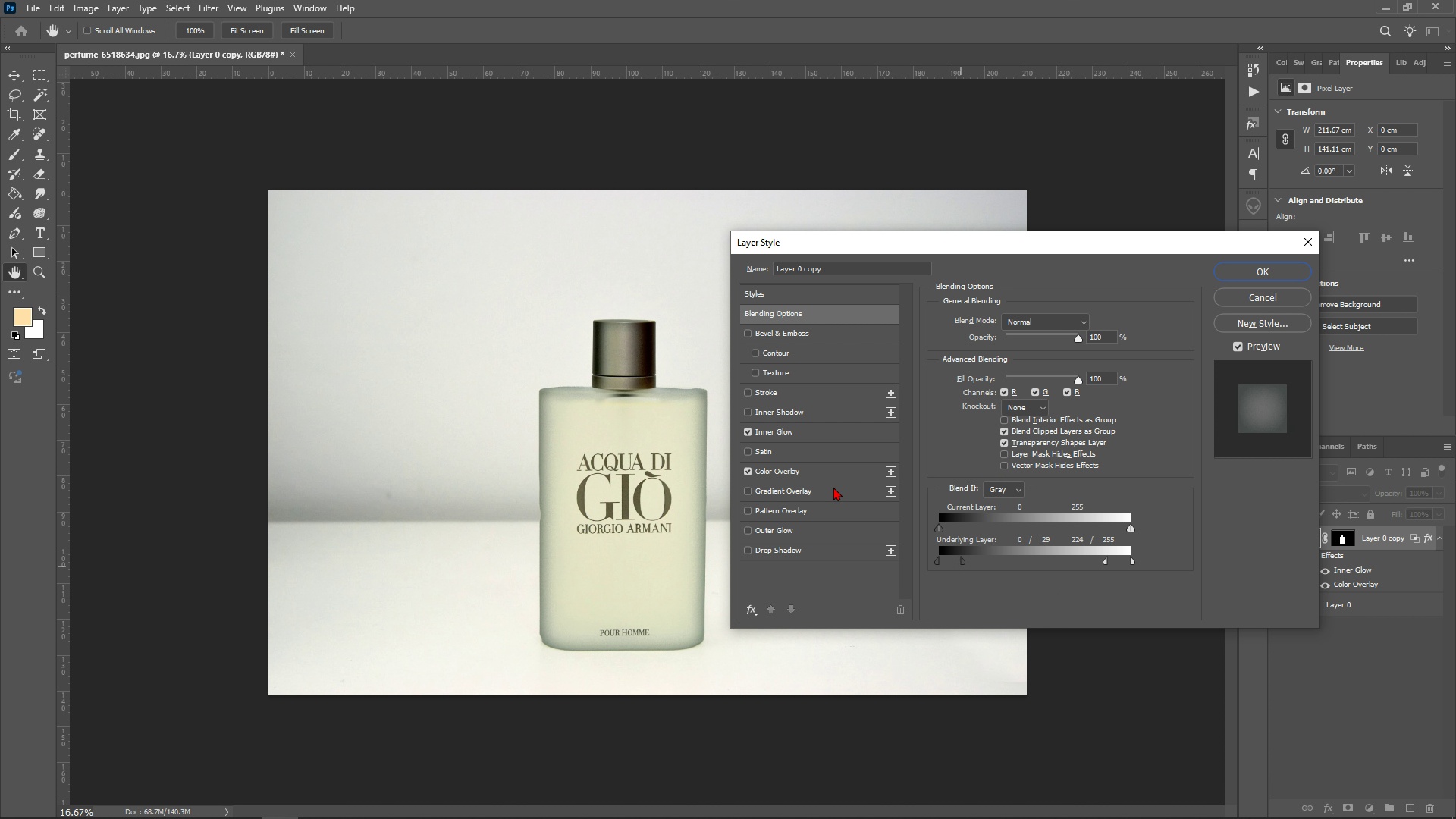 
wait(8.73)
 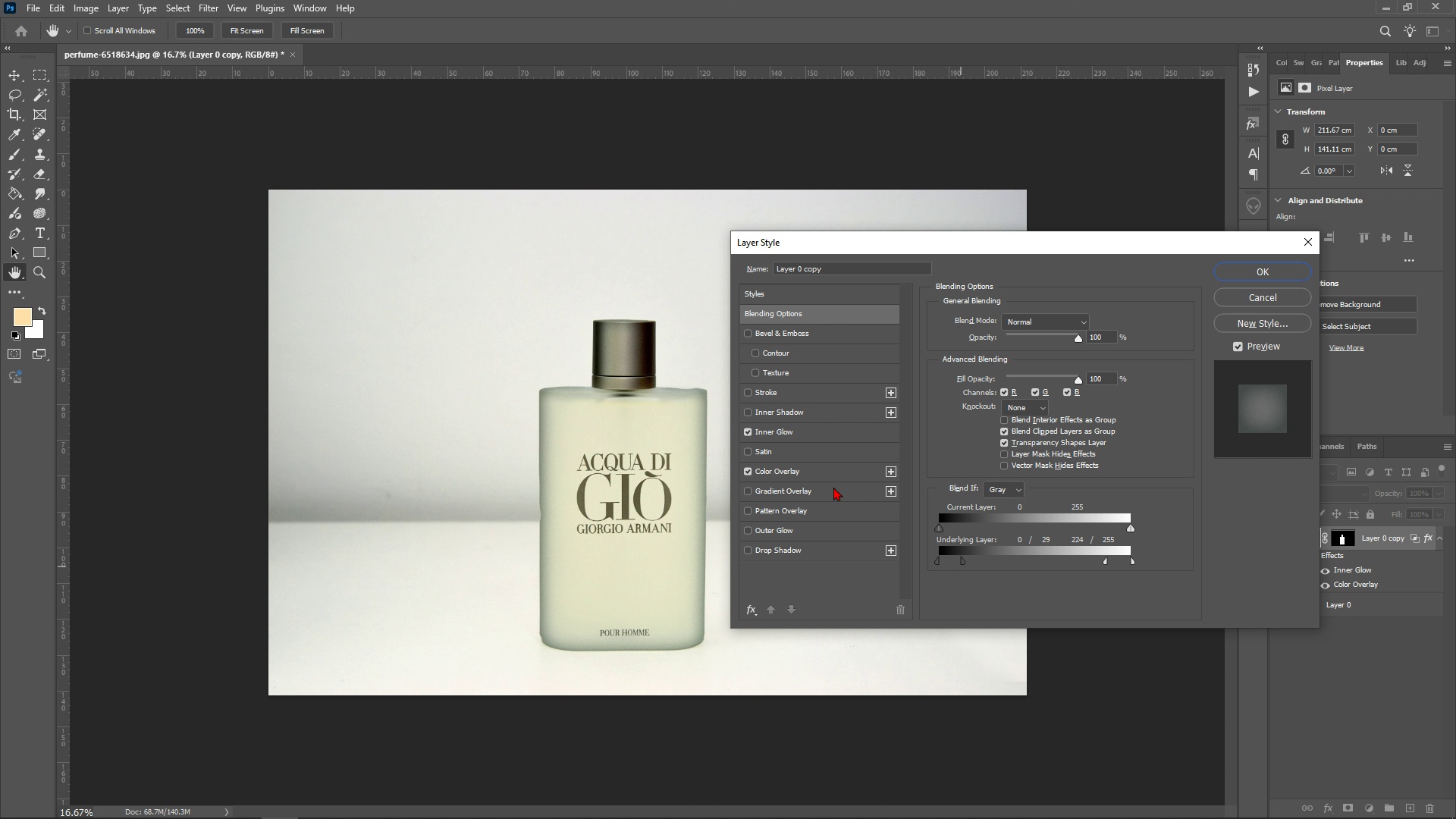 
left_click([1267, 315])
 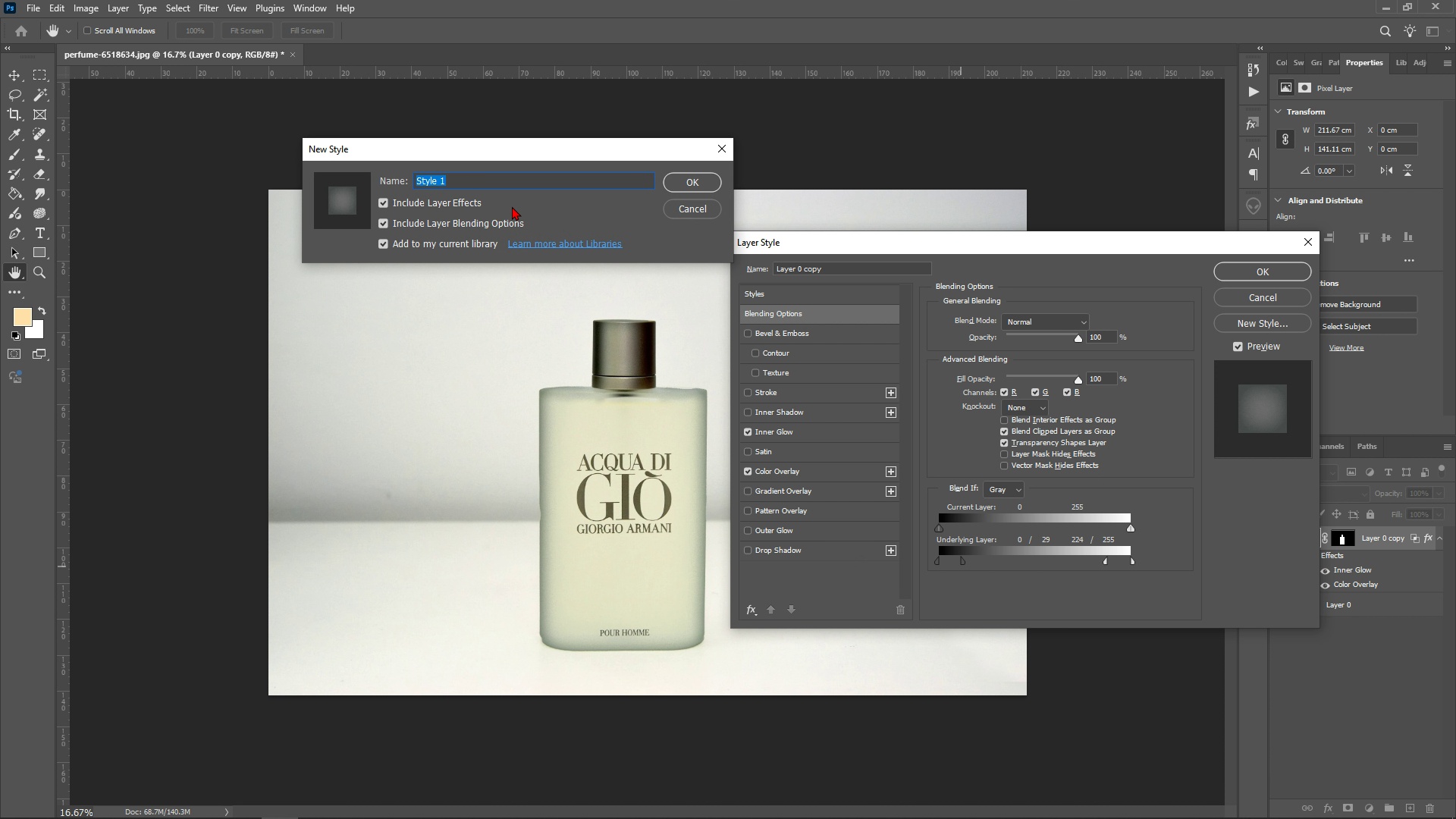 
wait(5.11)
 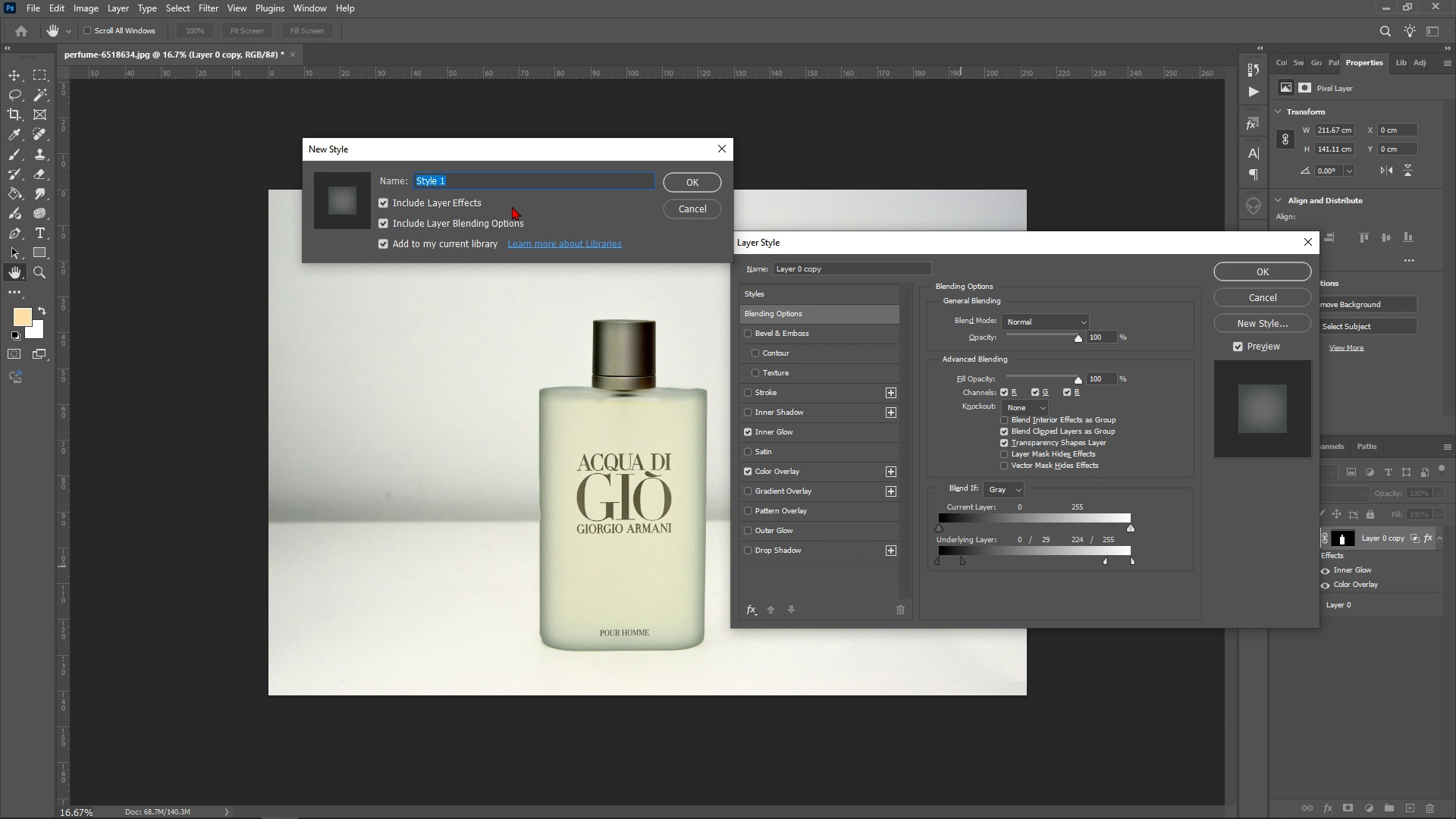 
type(93_soft)
key(Backspace)
key(Backspace)
key(Backspace)
key(Backspace)
key(Backspace)
key(Backspace)
key(Backspace)
key(Backspace)
key(Backspace)
type(03_)
 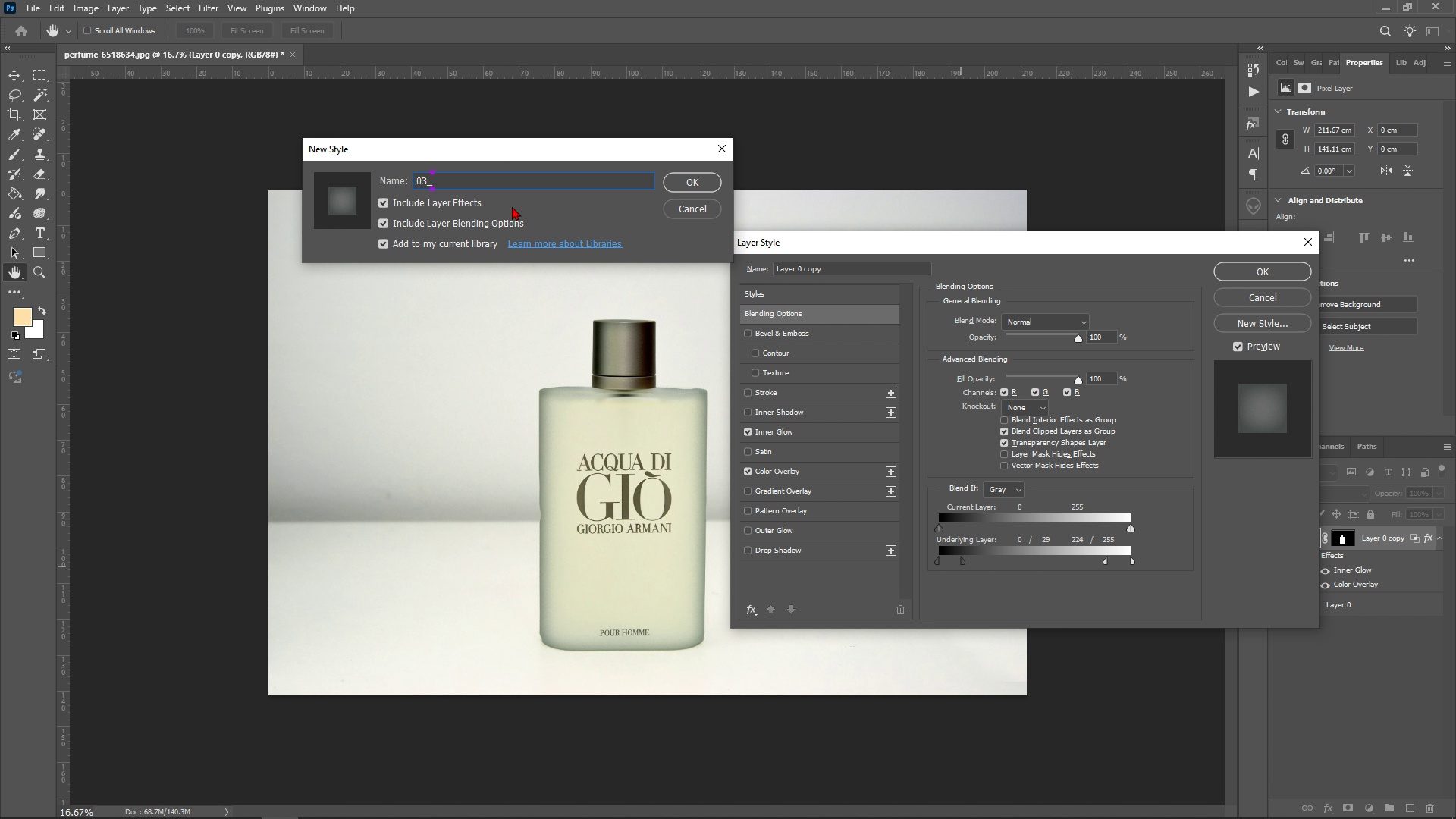 
type(Soft_mate)
key(Backspace)
key(Backspace)
key(Backspace)
key(Backspace)
type(Mate)
 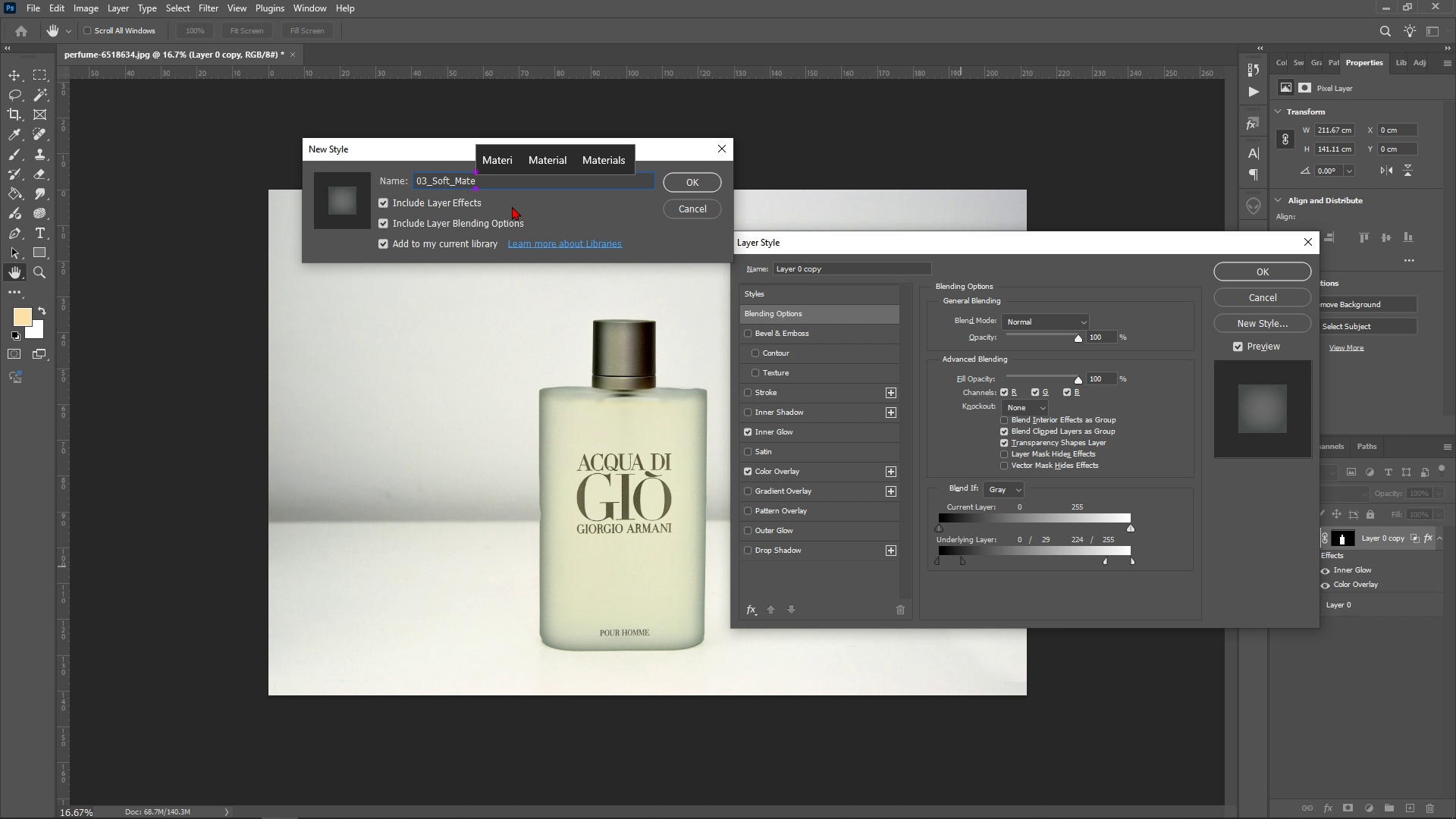 
left_click([713, 180])
 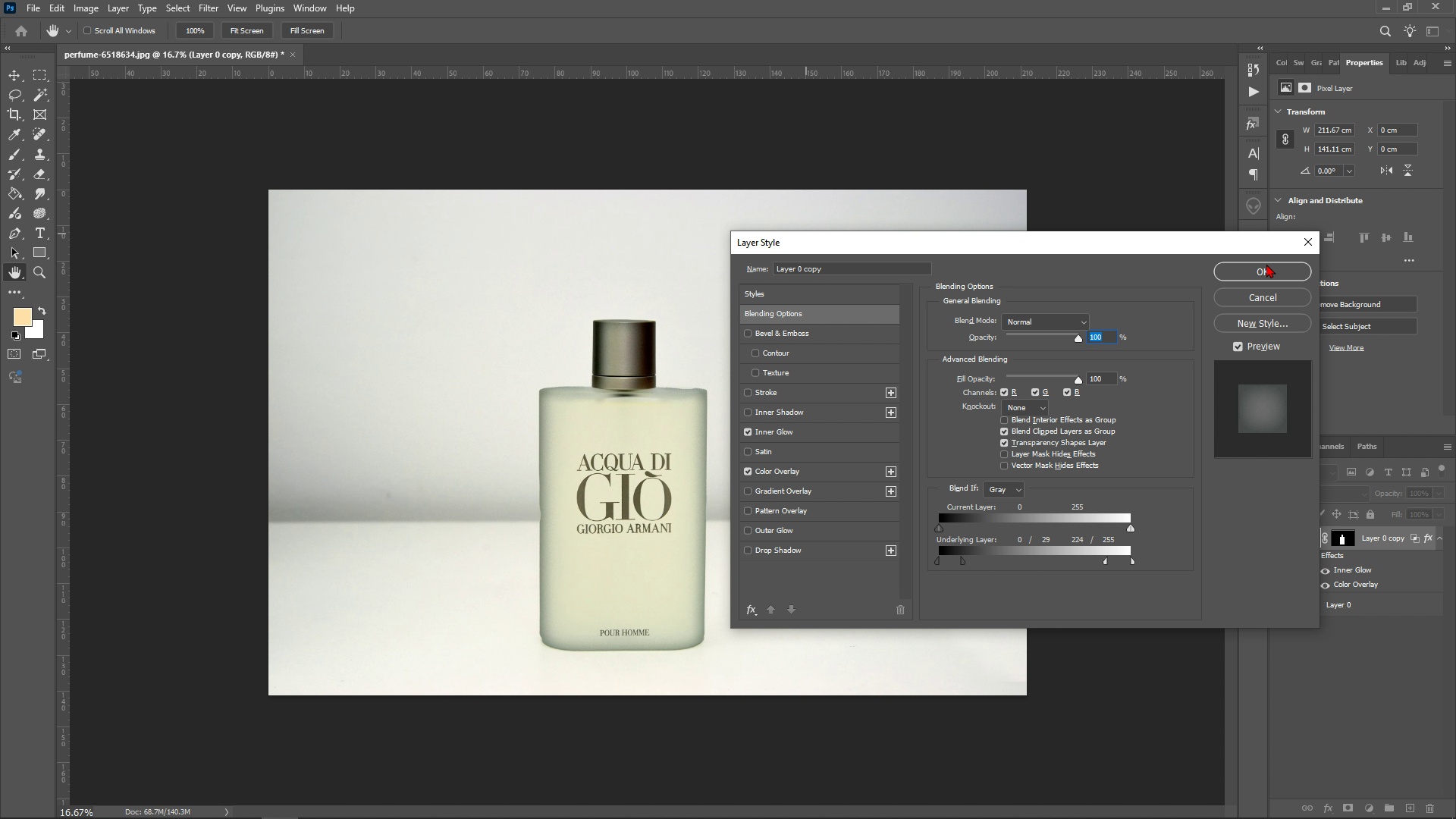 
left_click([1266, 264])
 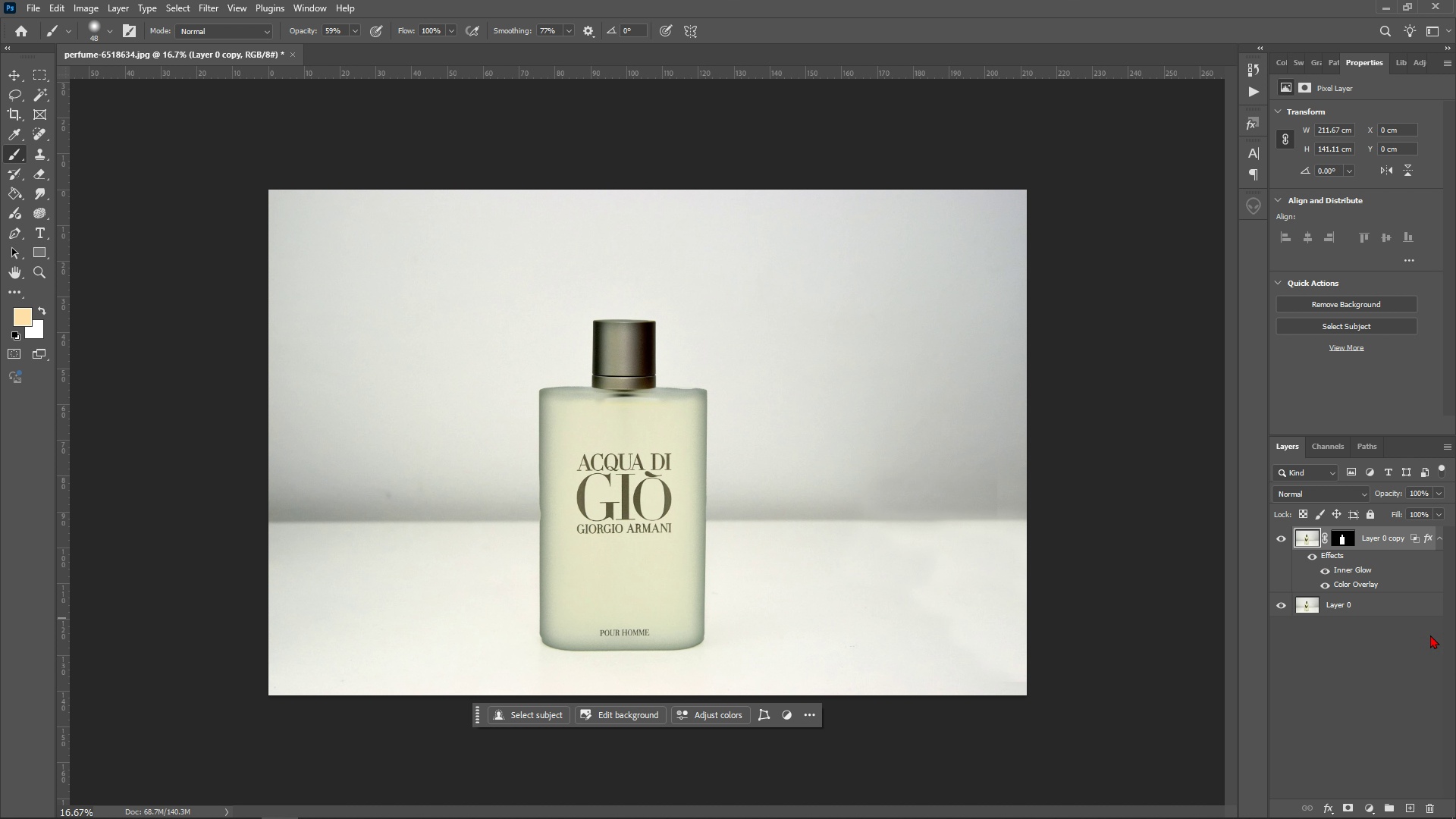 
wait(9.89)
 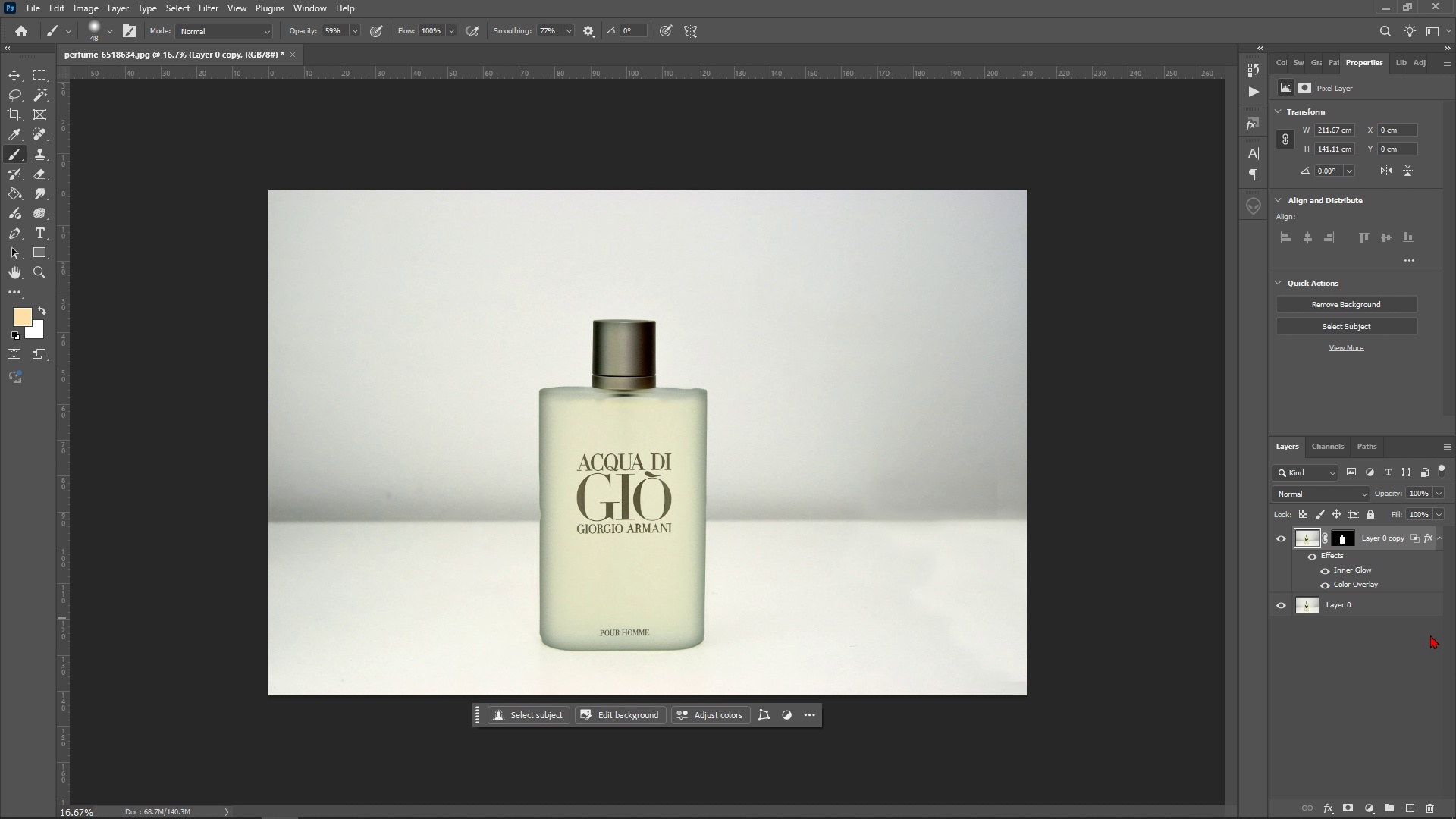 
left_click([303, 8])
 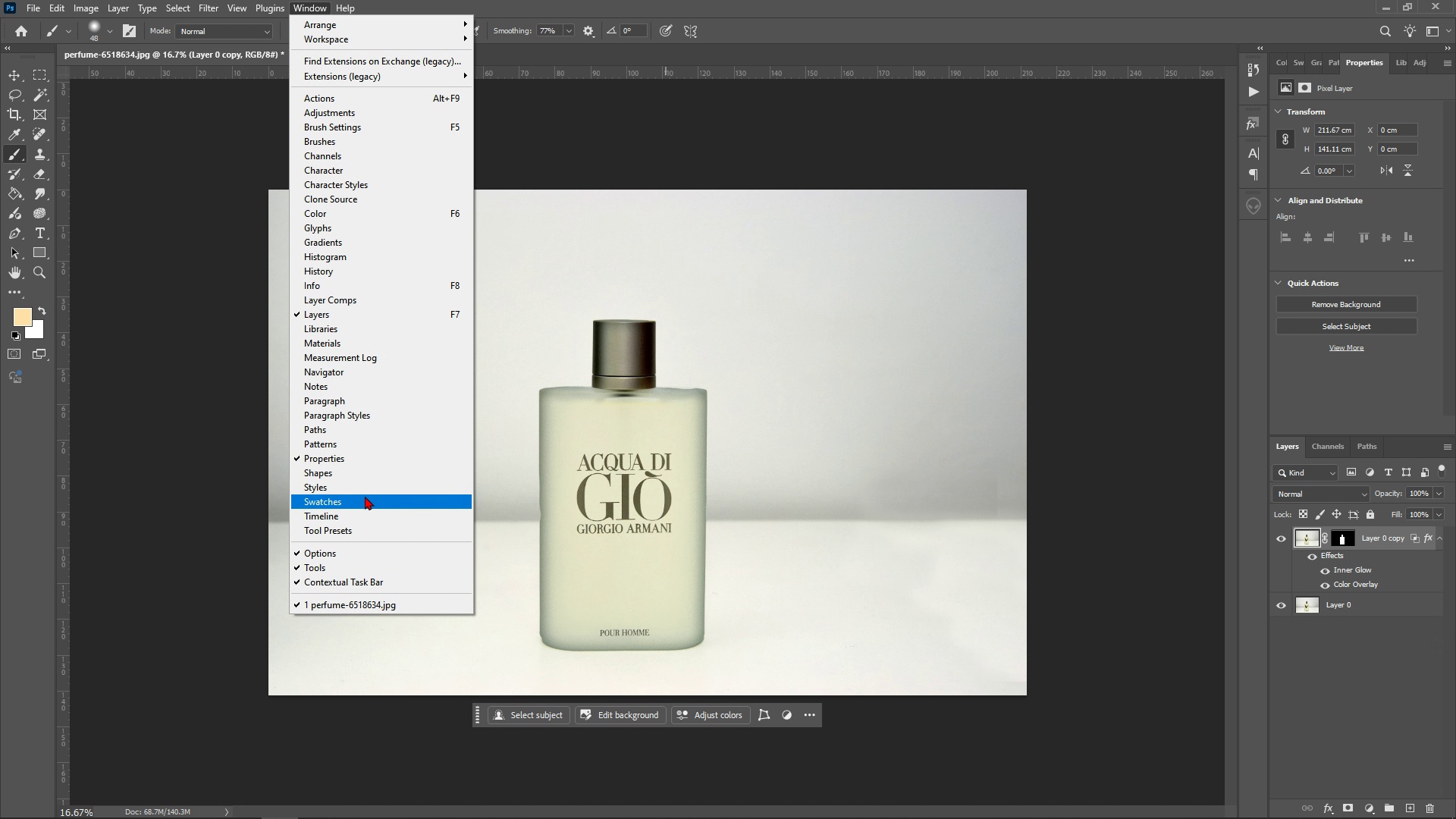 
left_click([367, 486])
 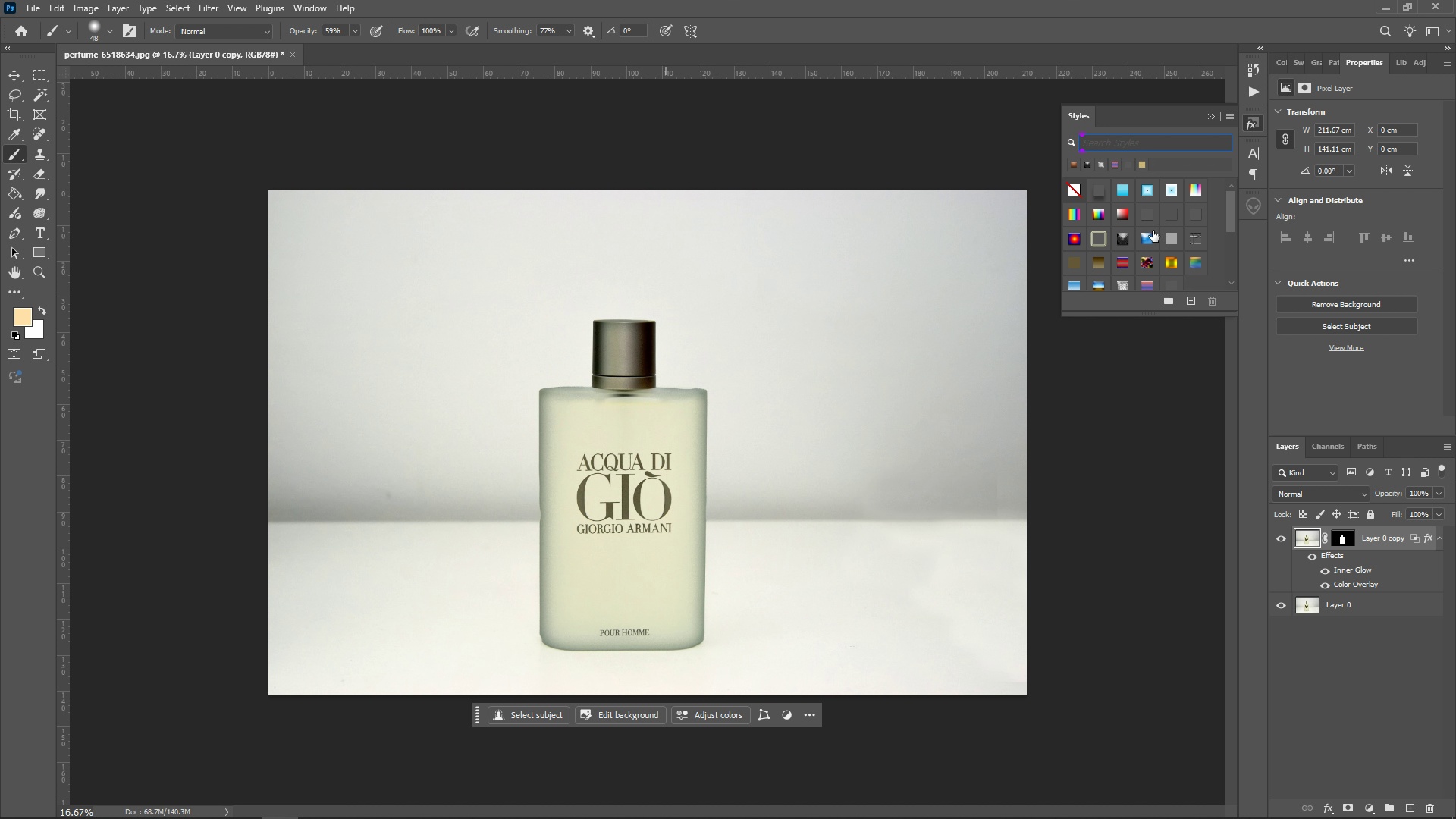 
scroll: coordinate [1158, 227], scroll_direction: down, amount: 16.0
 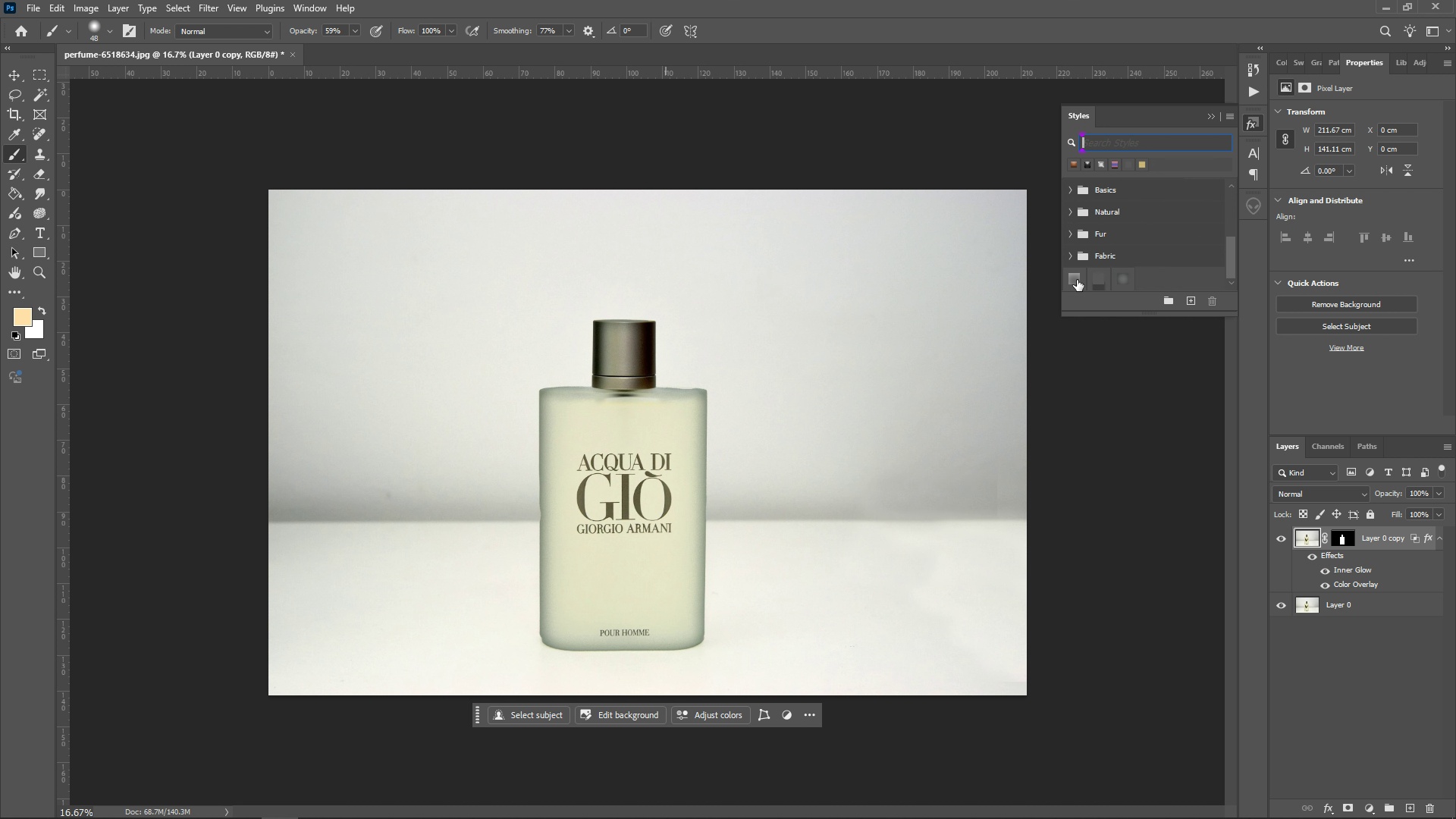 
left_click([1077, 280])
 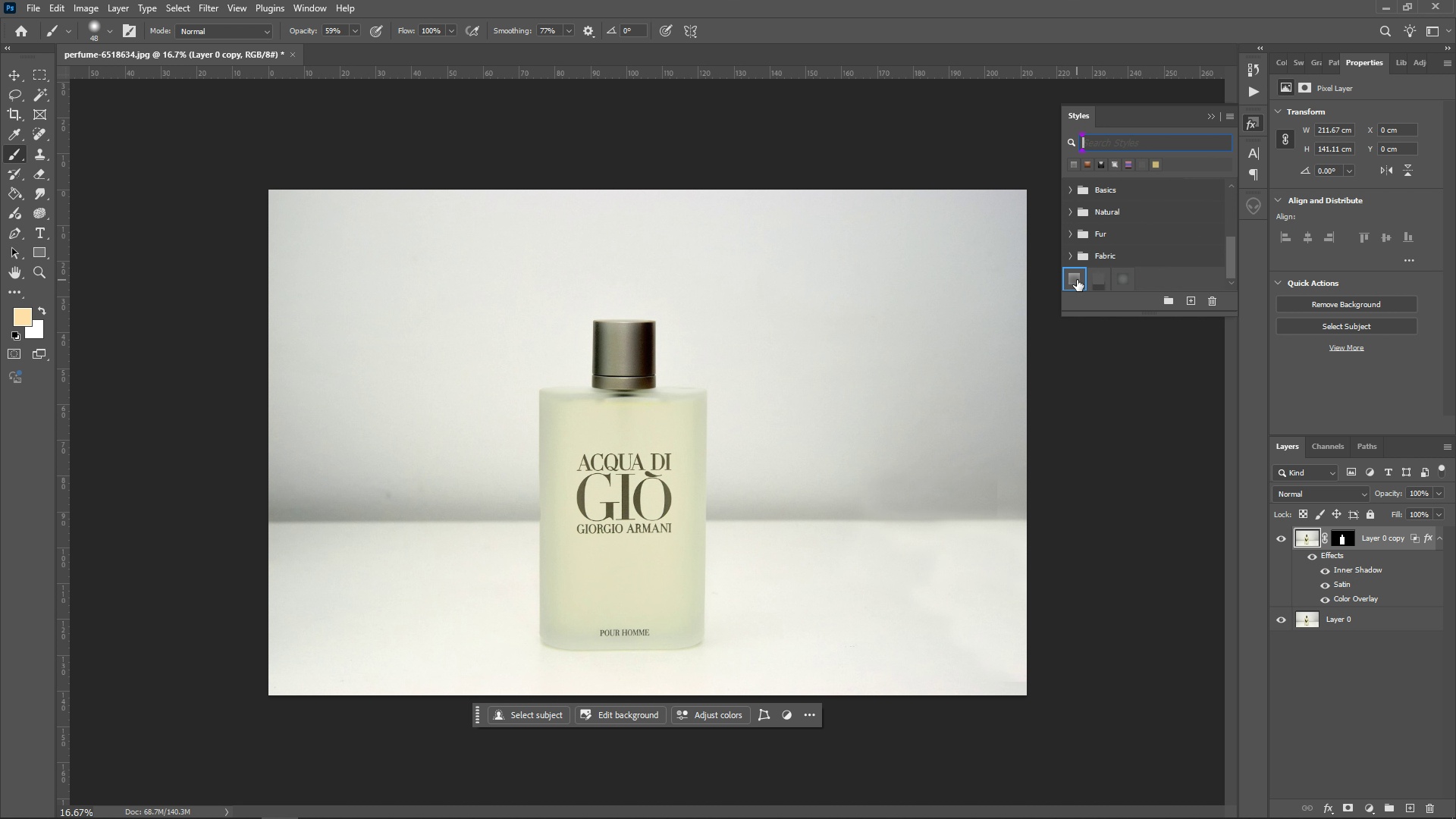 
hold_key(key=ShiftLeft, duration=1.5)
left_click([1097, 279])
 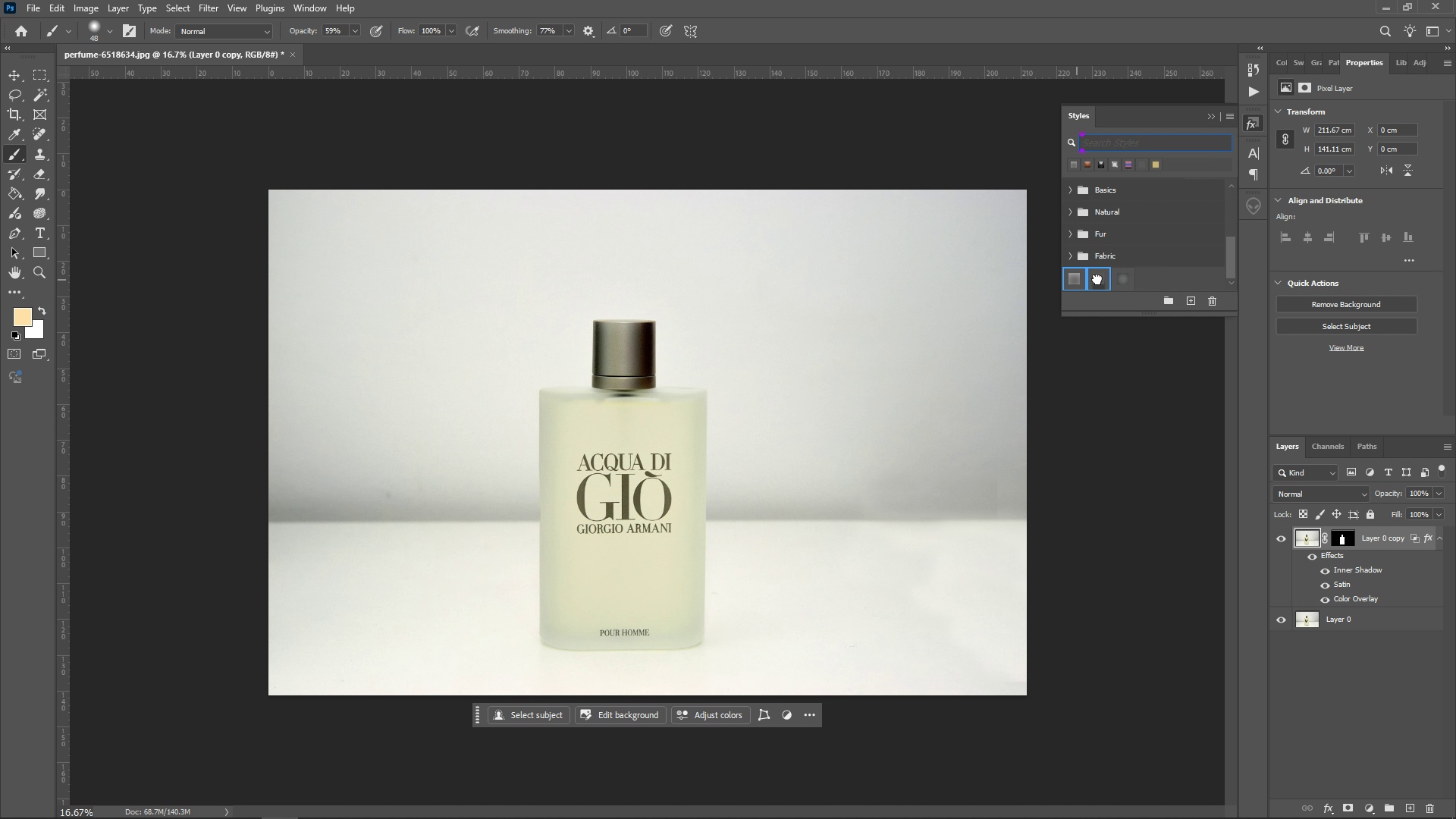 
hold_key(key=ShiftLeft, duration=1.52)
left_click([1125, 274])
 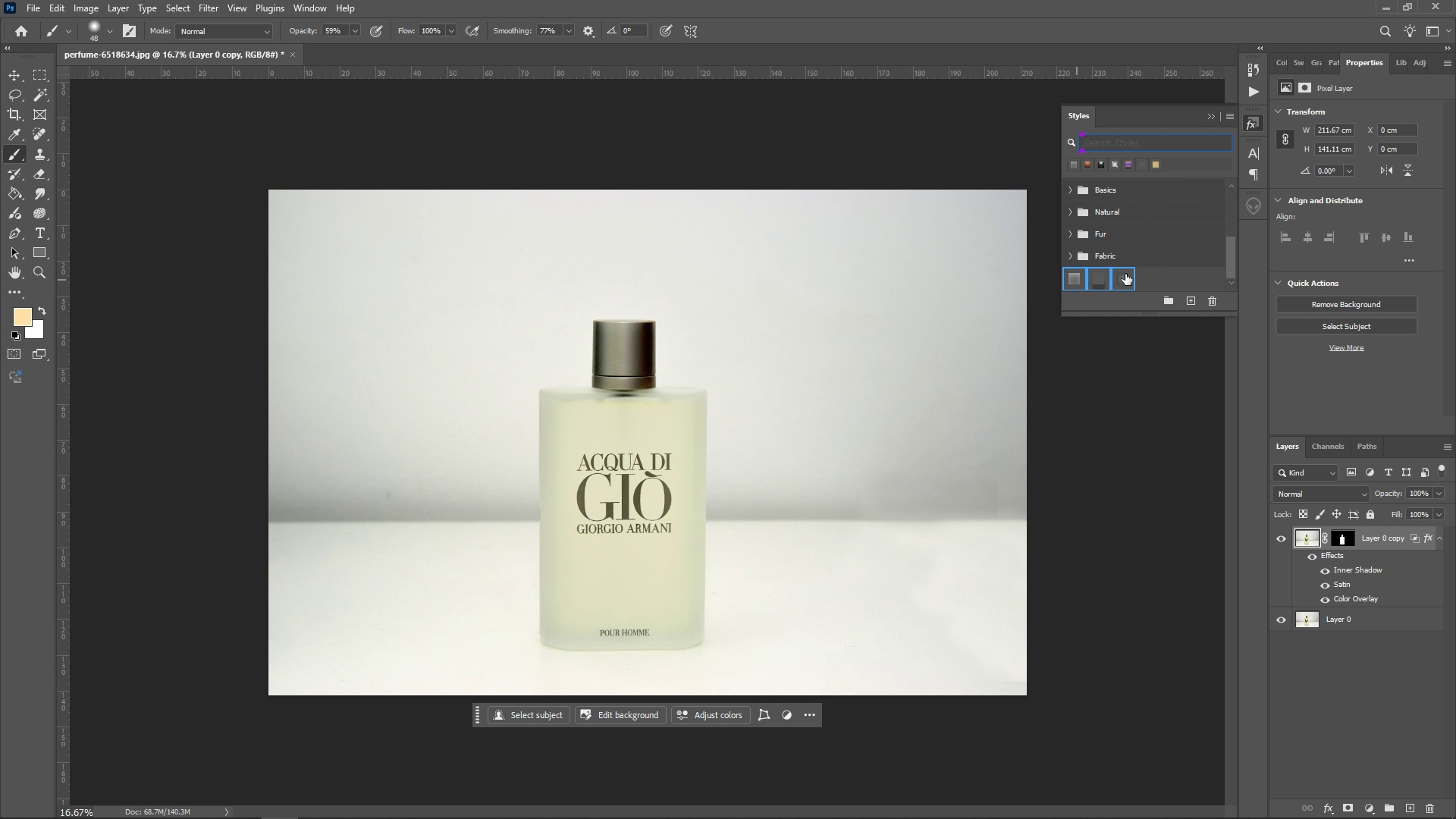 
hold_key(key=ShiftLeft, duration=0.32)
 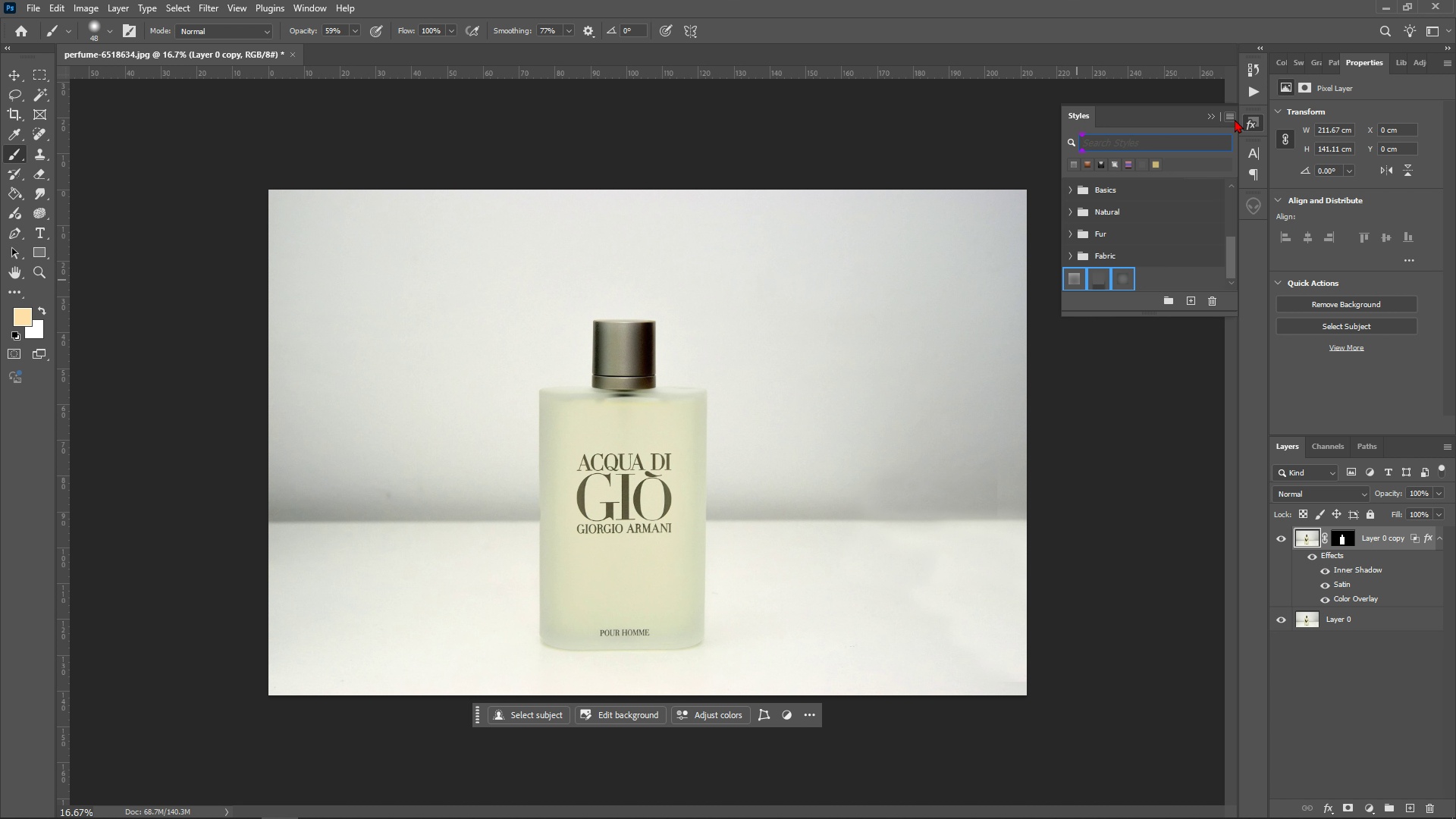 
wait(7.61)
 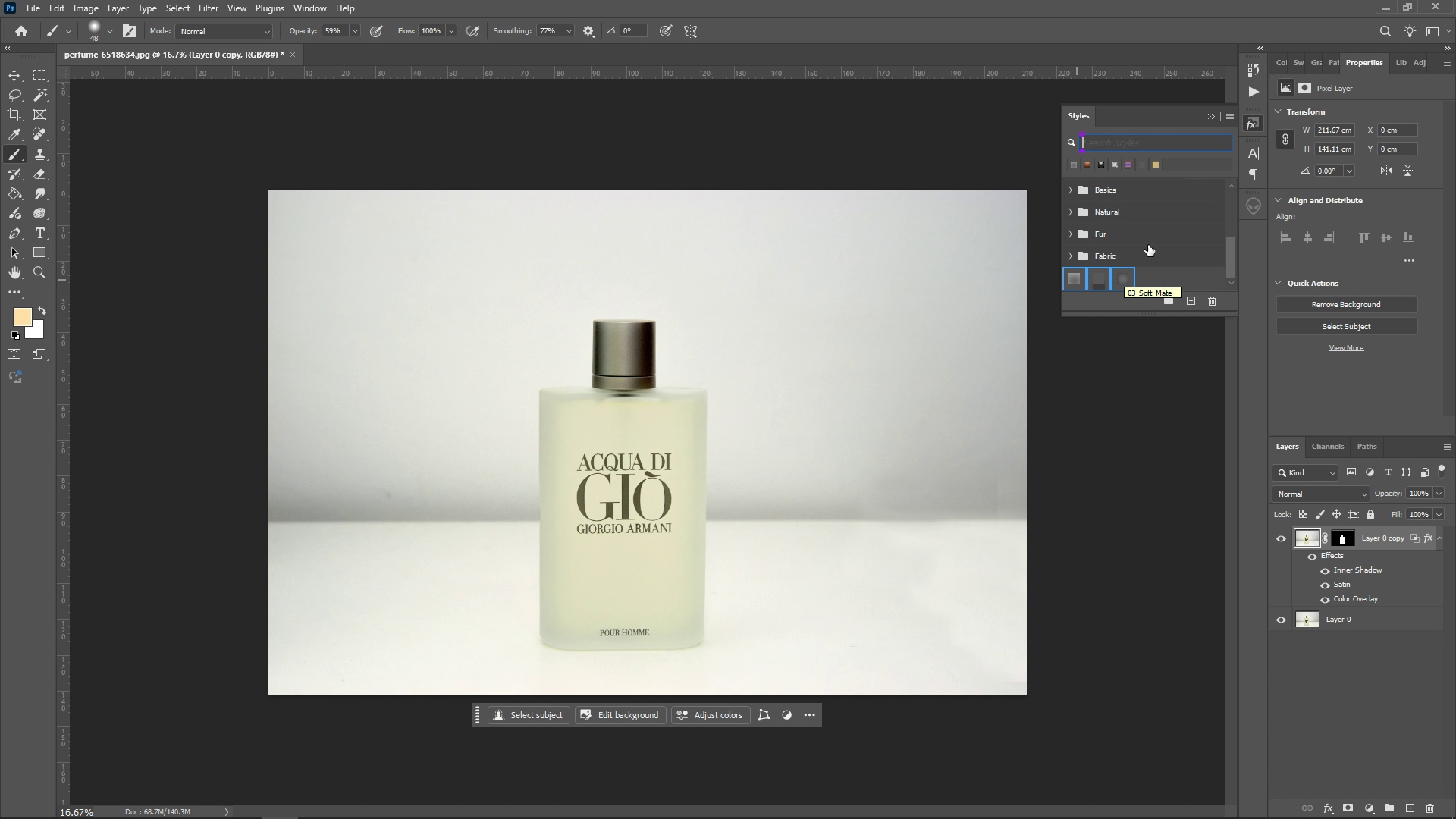 
left_click([1235, 113])
 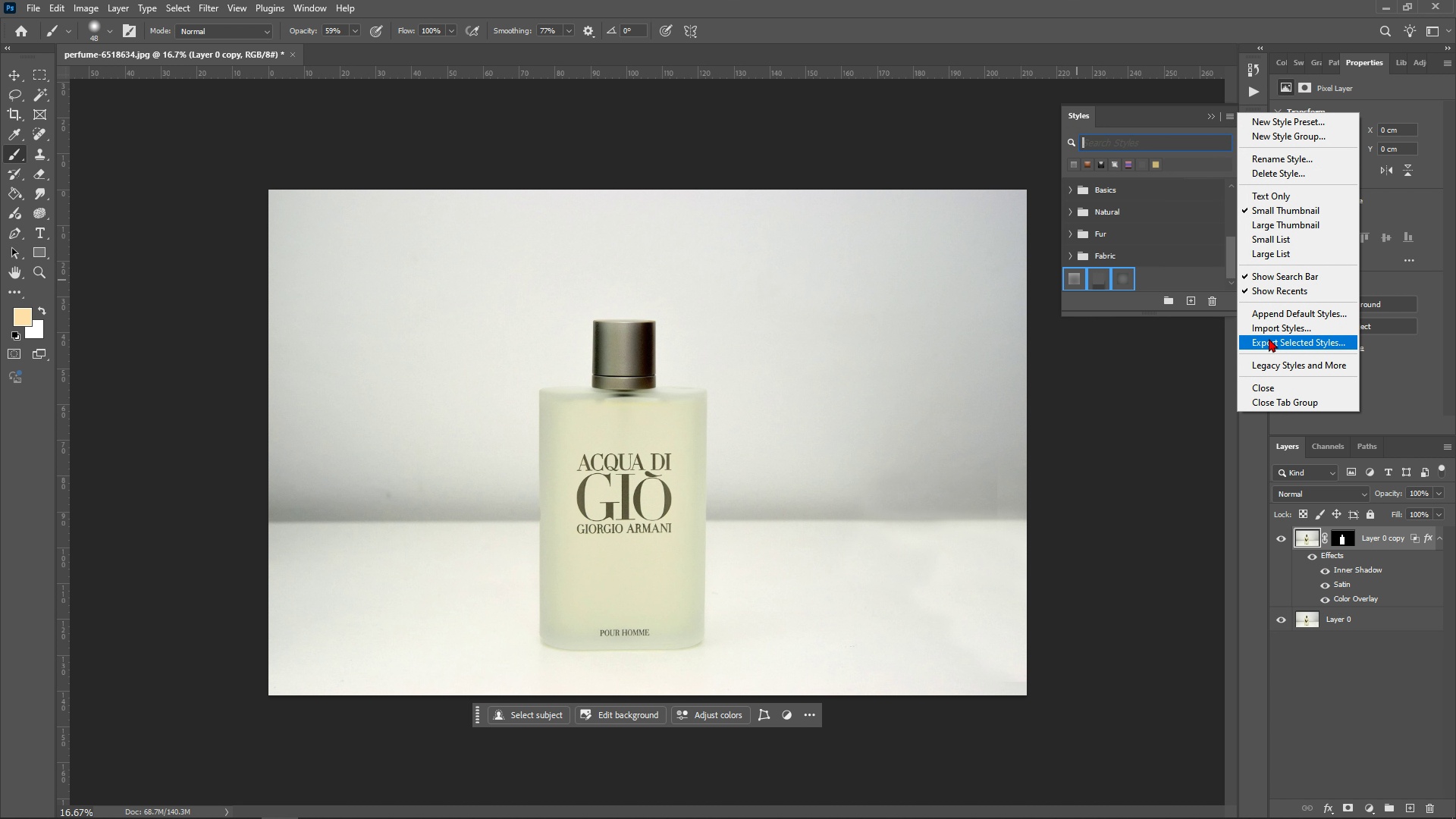 
left_click([1269, 338])
 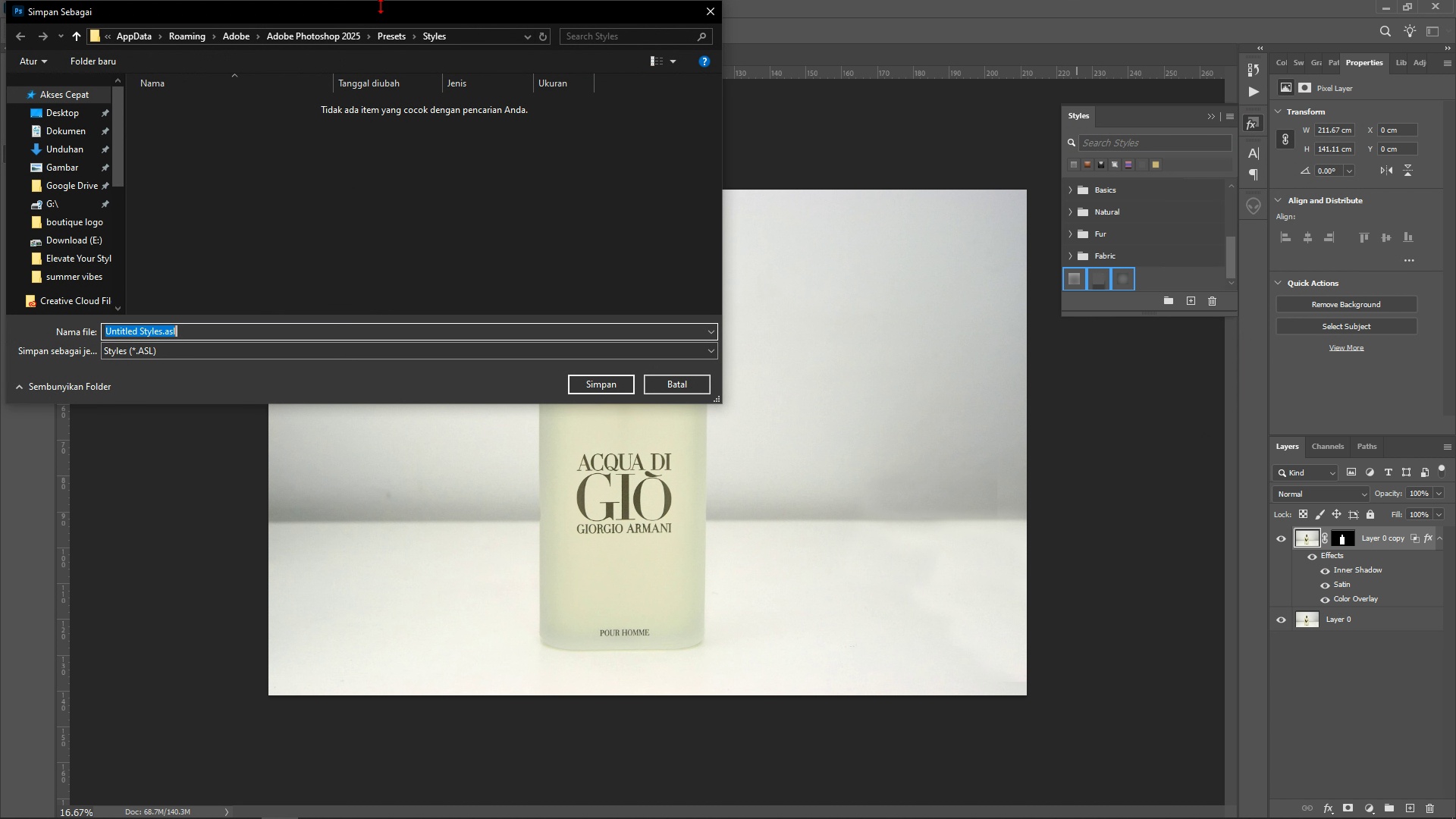 
left_click_drag(start_coordinate=[382, 20], to_coordinate=[471, 120])
 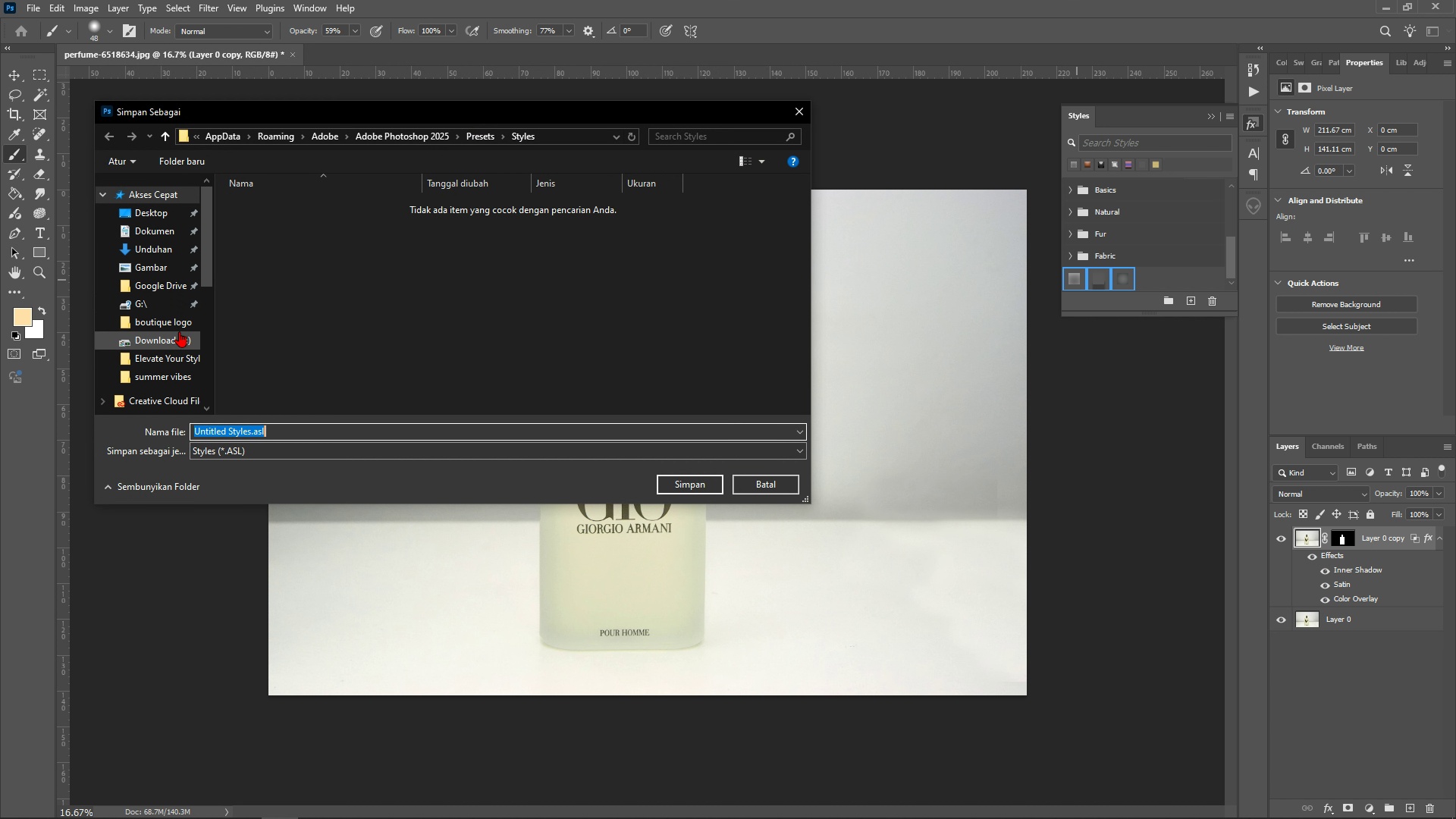 
scroll: coordinate [179, 328], scroll_direction: up, amount: 3.0
 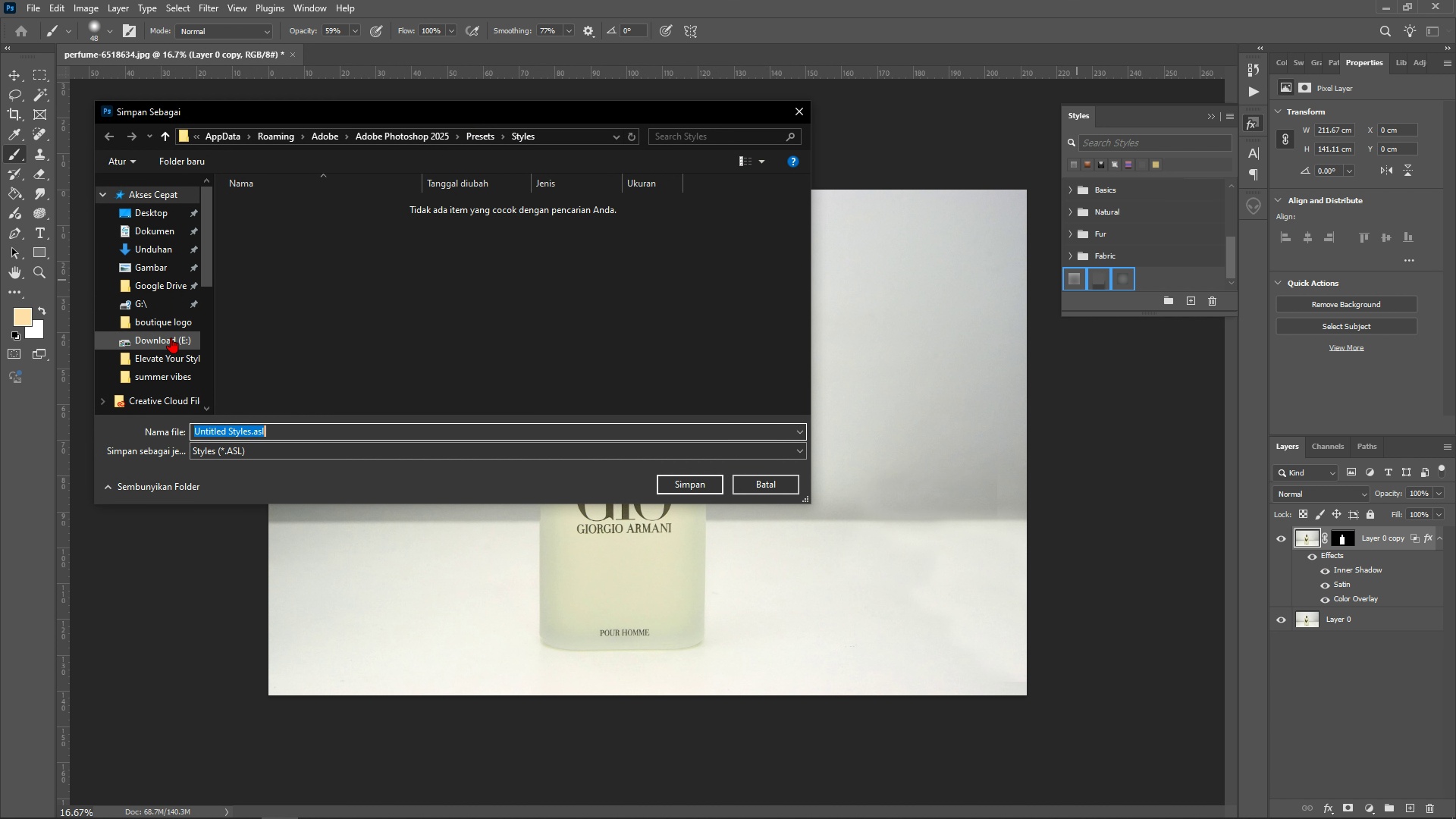 
left_click([171, 337])
 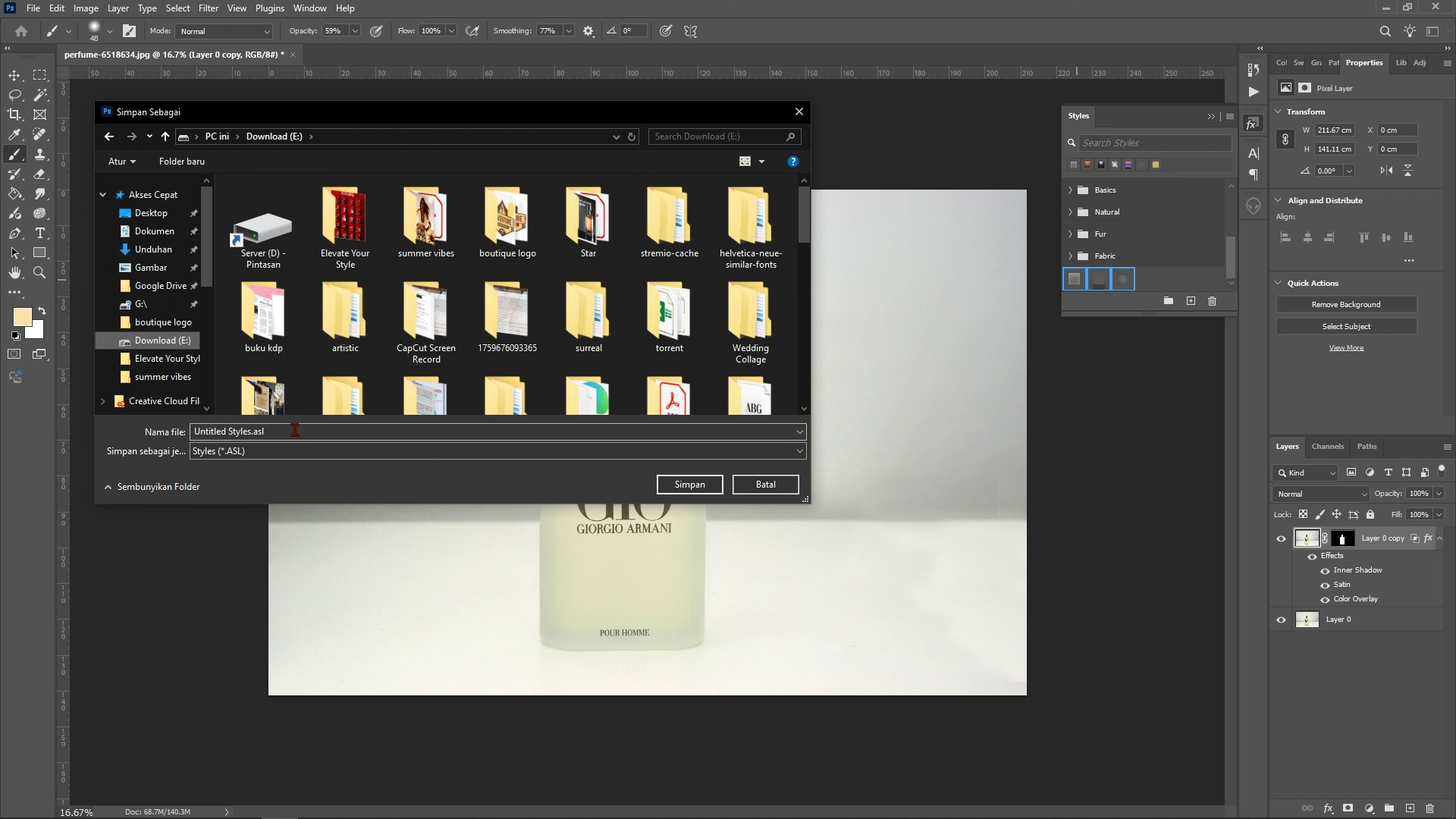 
left_click([294, 428])
 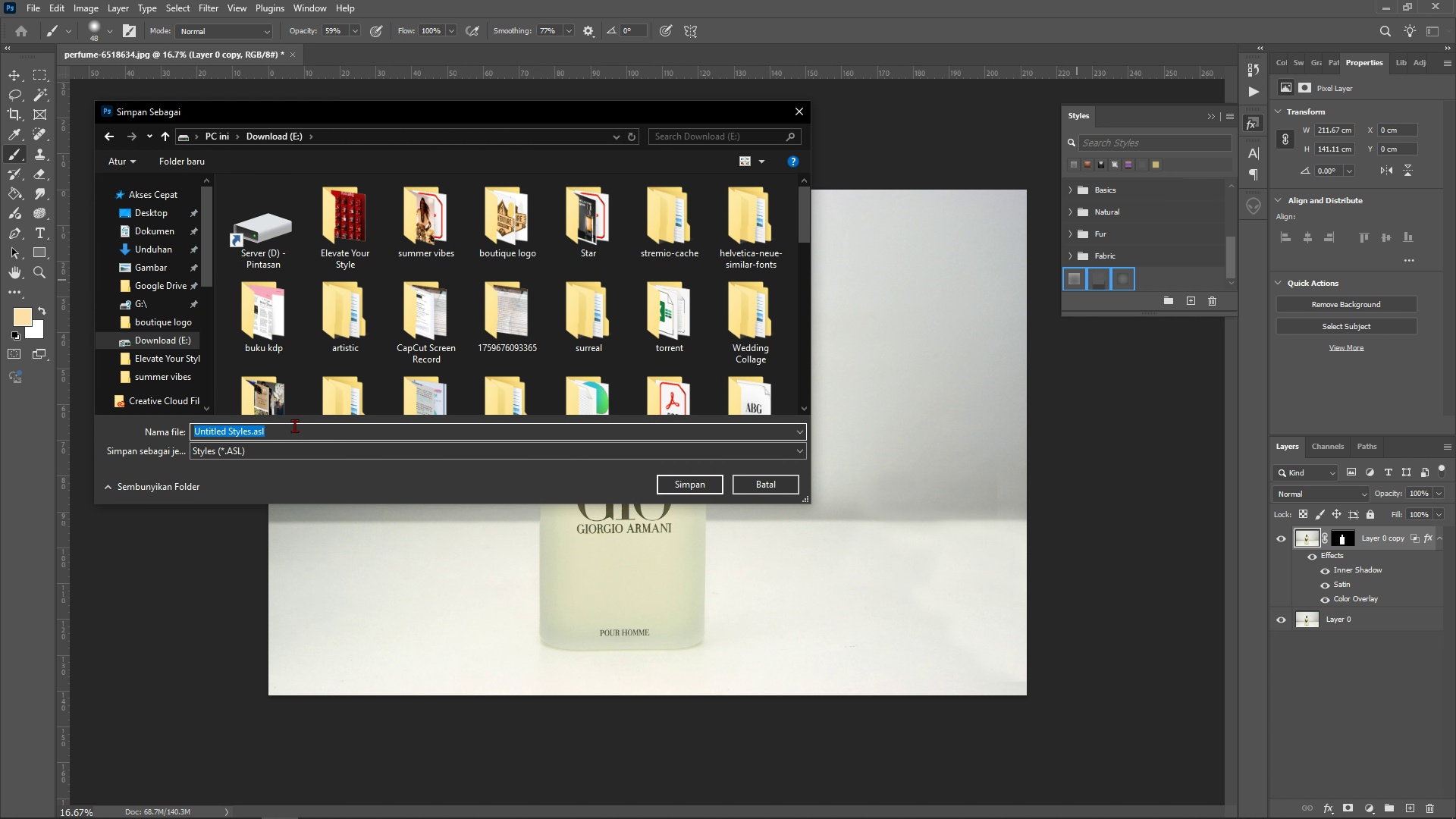 
type(Sea)
 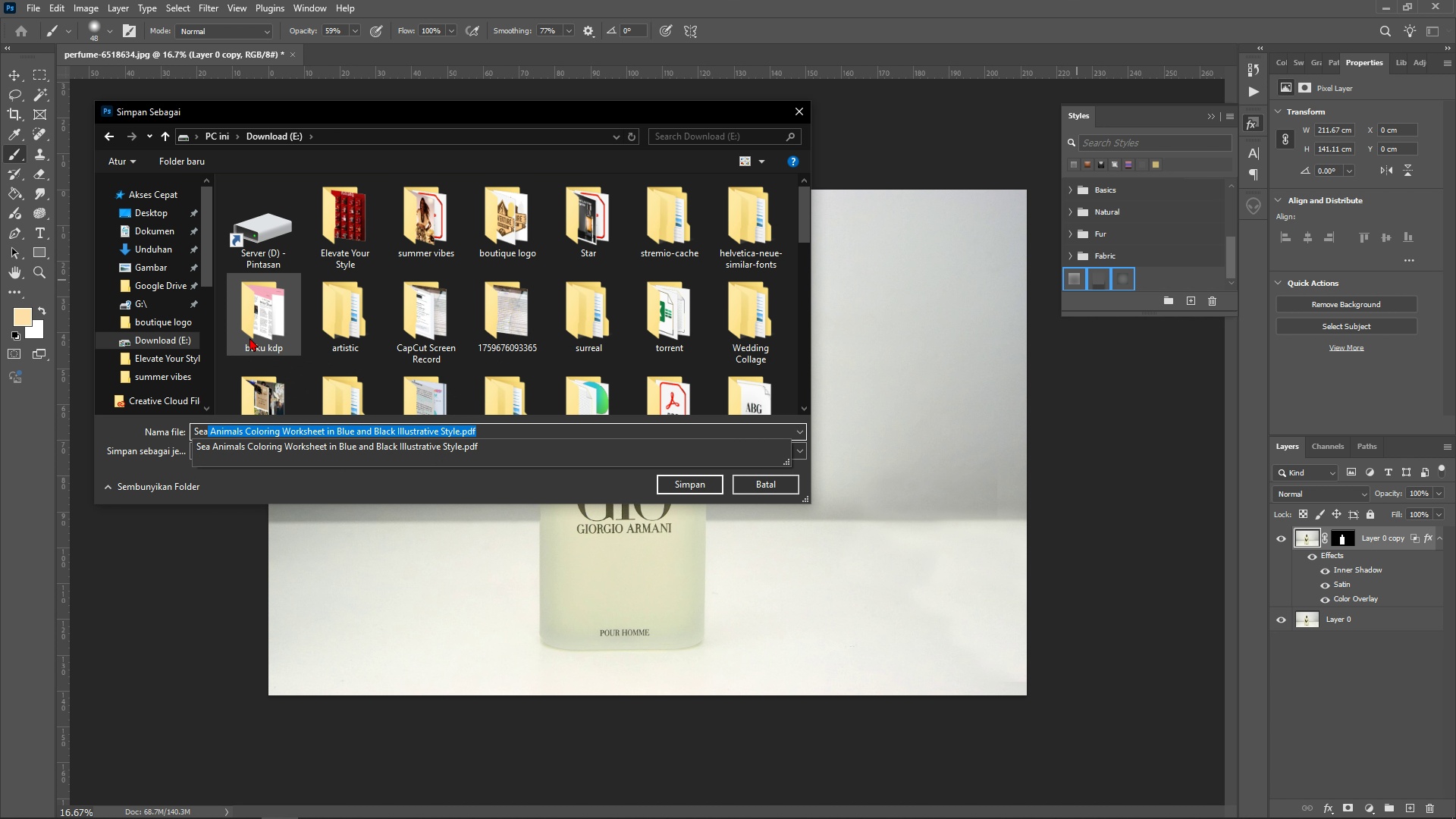 
type(sonSale_product_st)
key(Backspace)
key(Backspace)
type(Styles)
 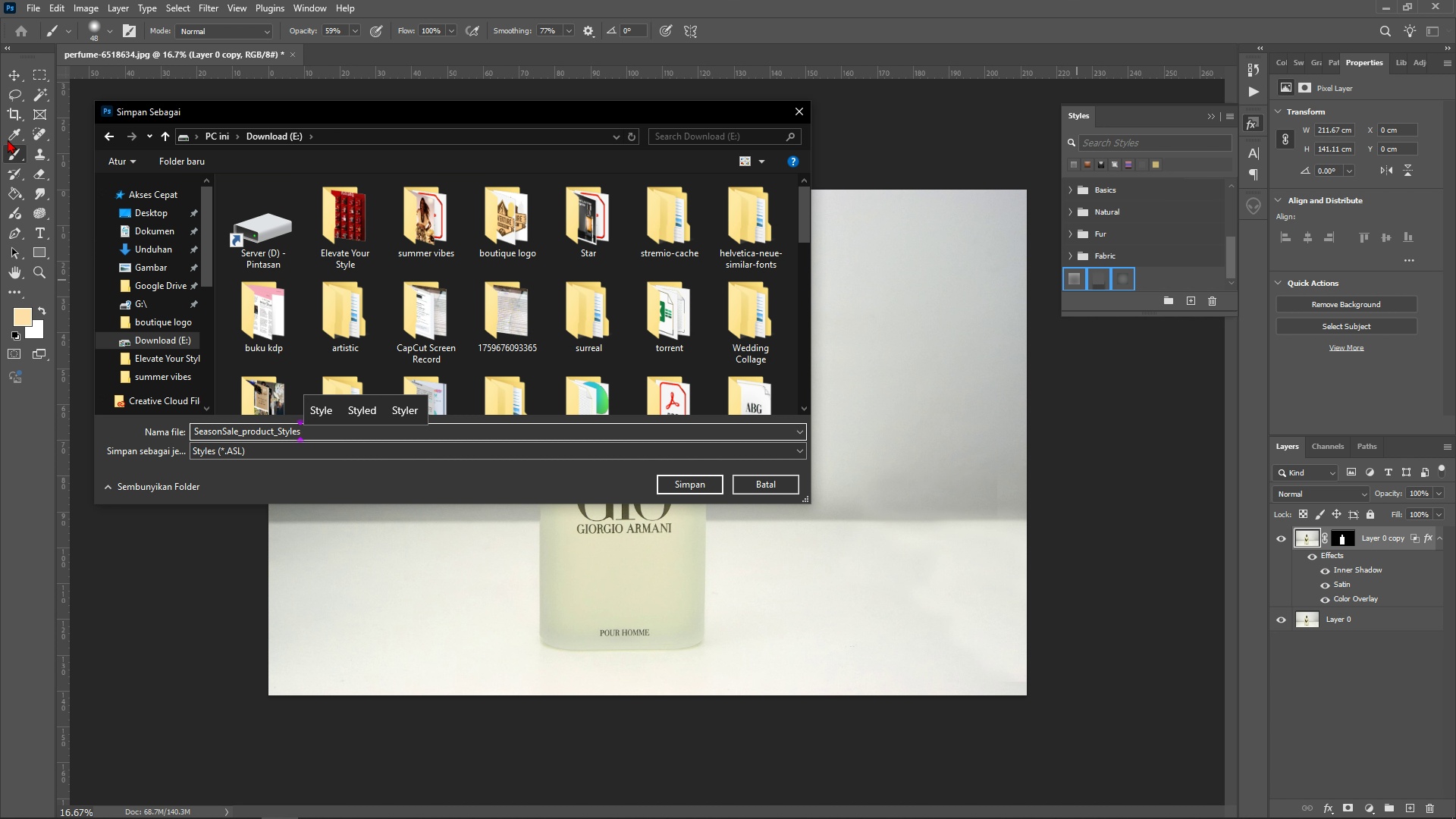 
wait(5.84)
 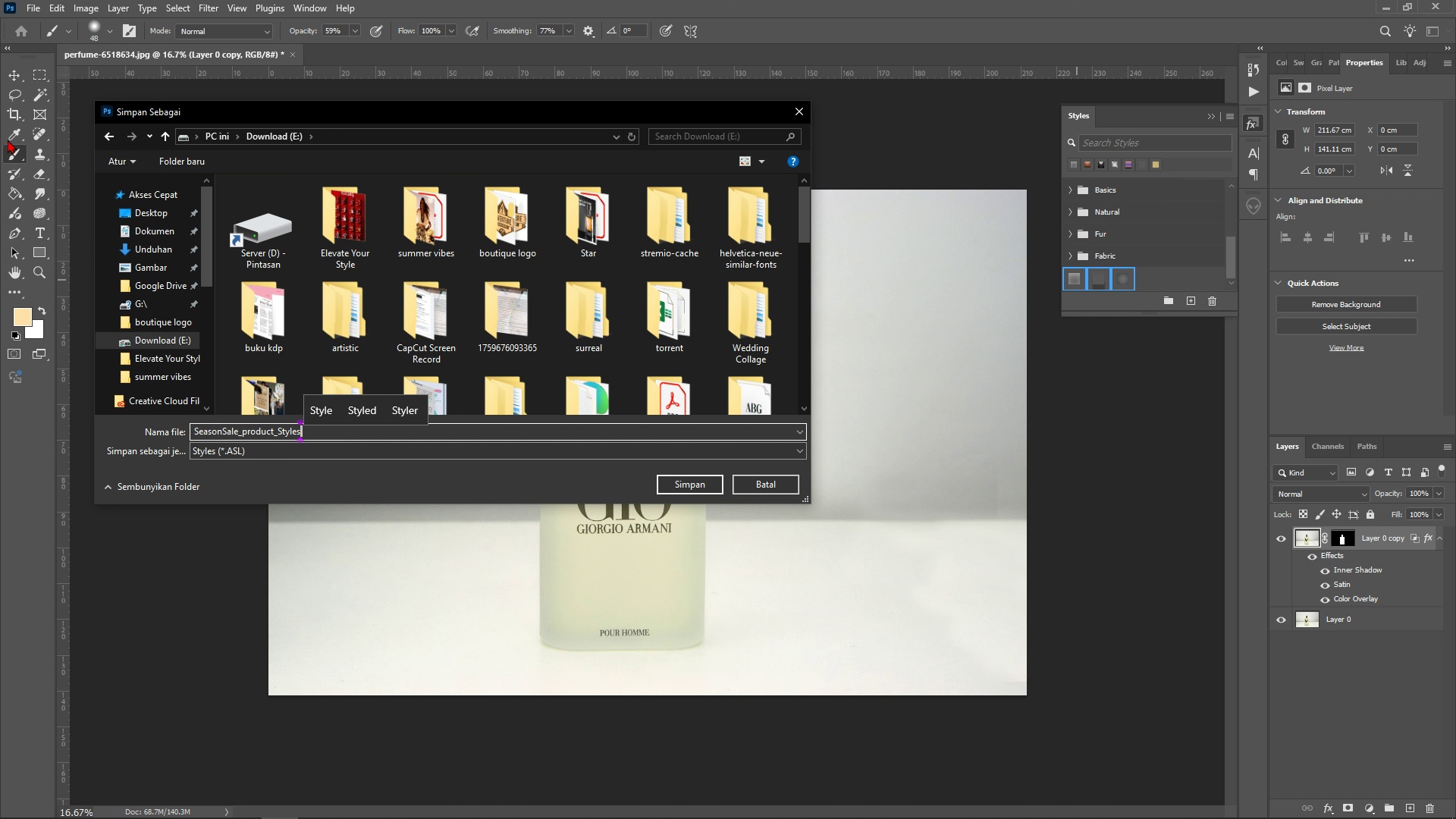 
left_click([687, 486])
 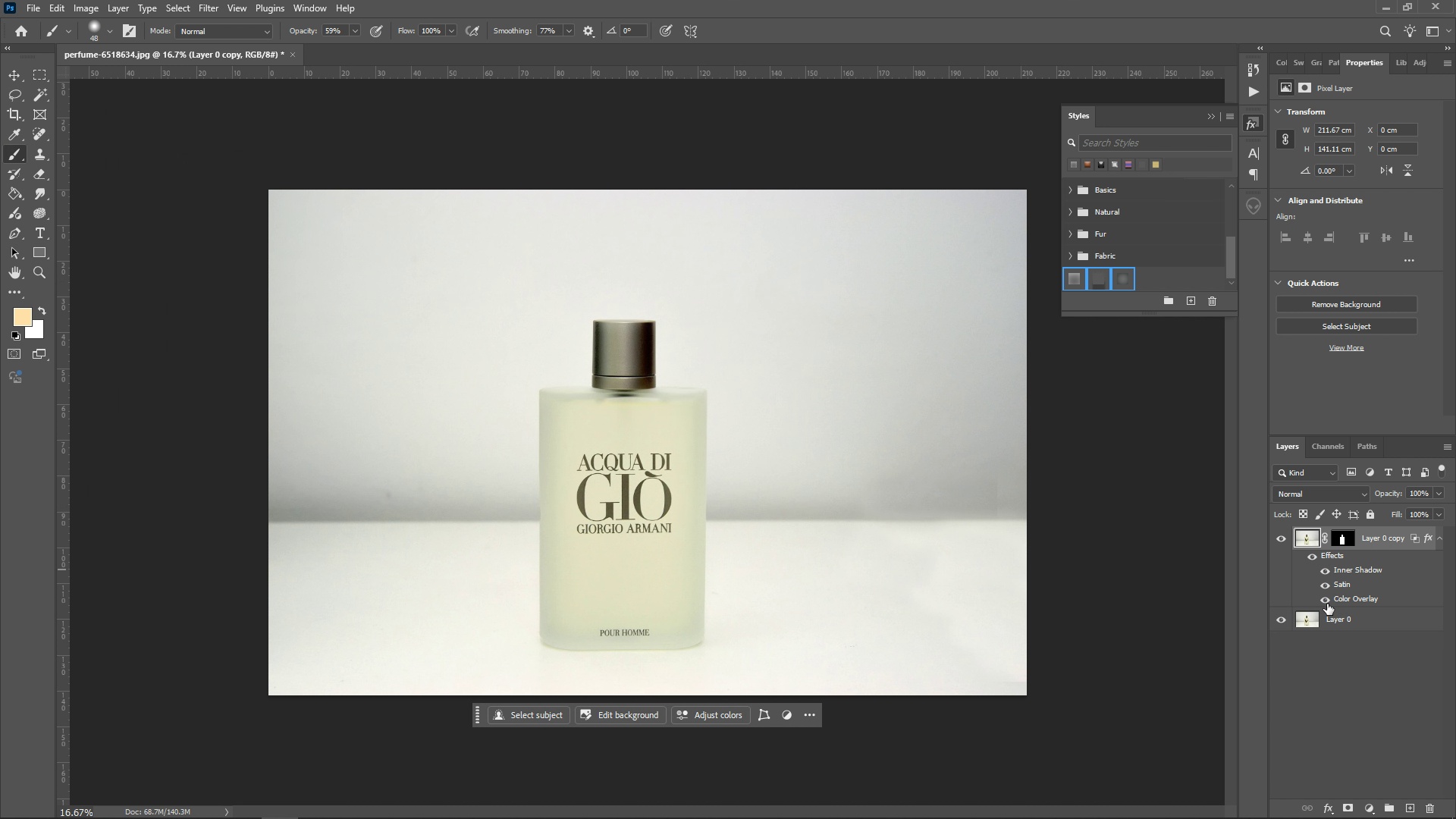 
left_click_drag(start_coordinate=[1338, 708], to_coordinate=[1344, 709])
 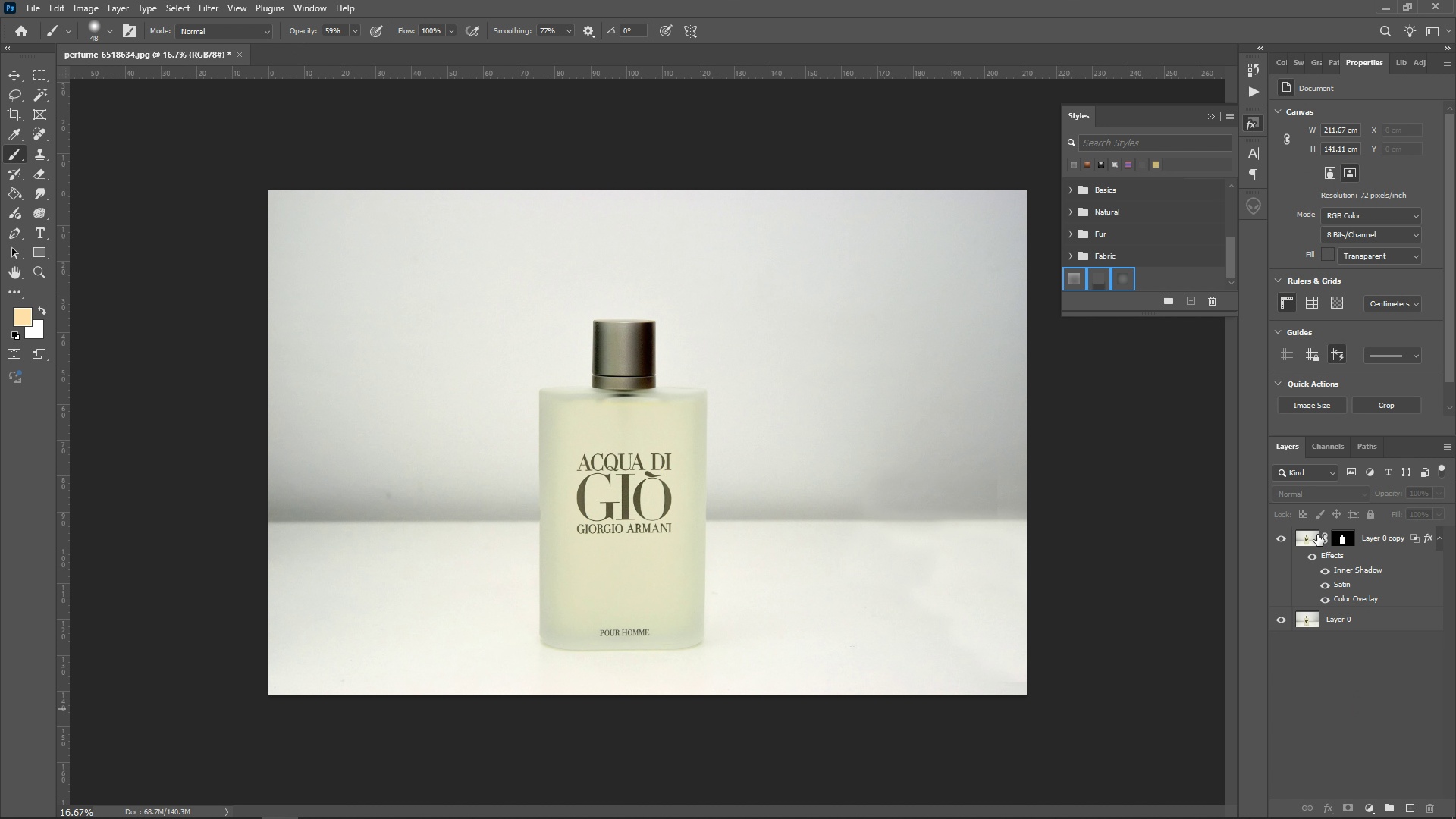 
left_click([1317, 535])
 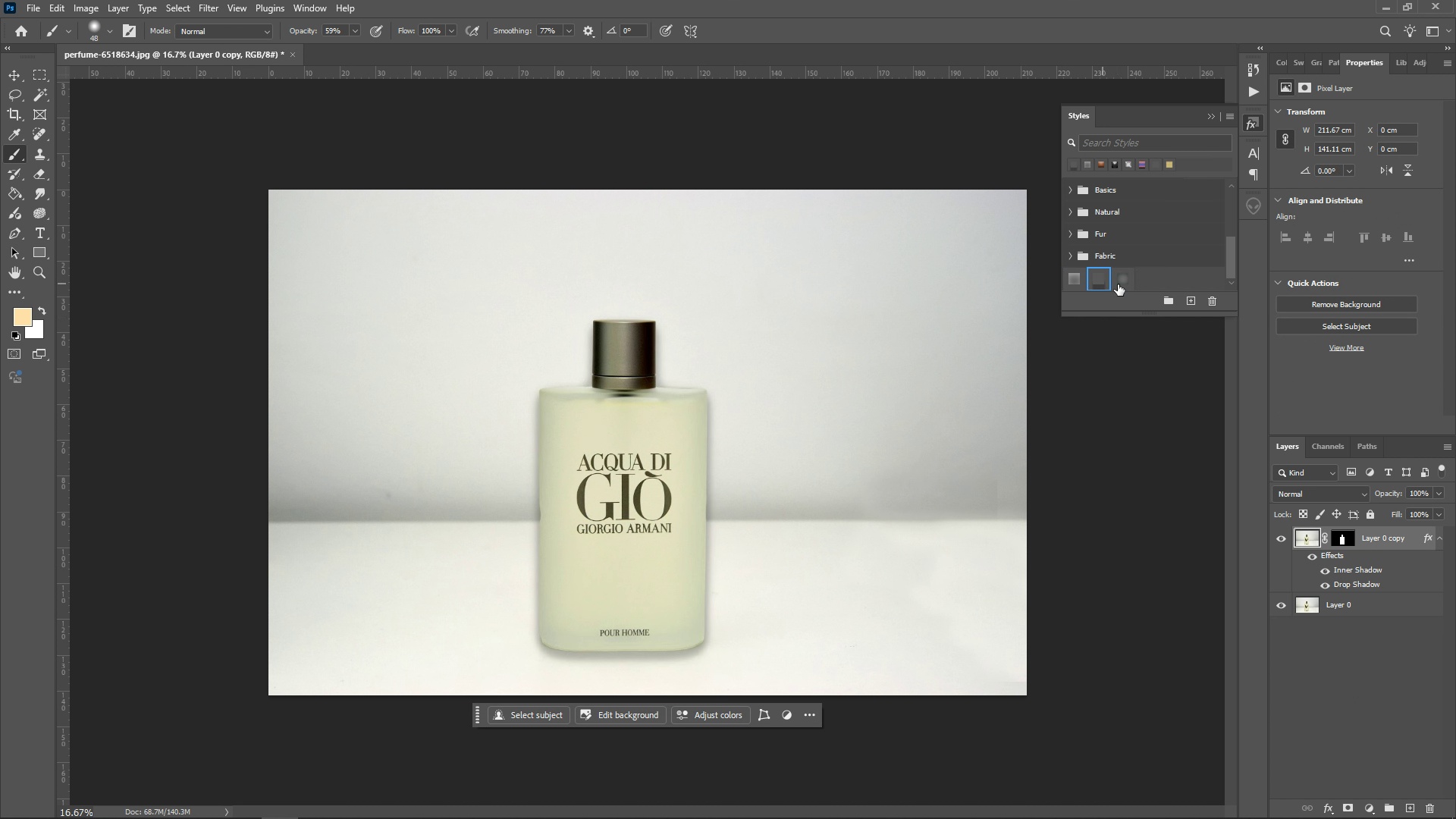 
left_click([1134, 284])
 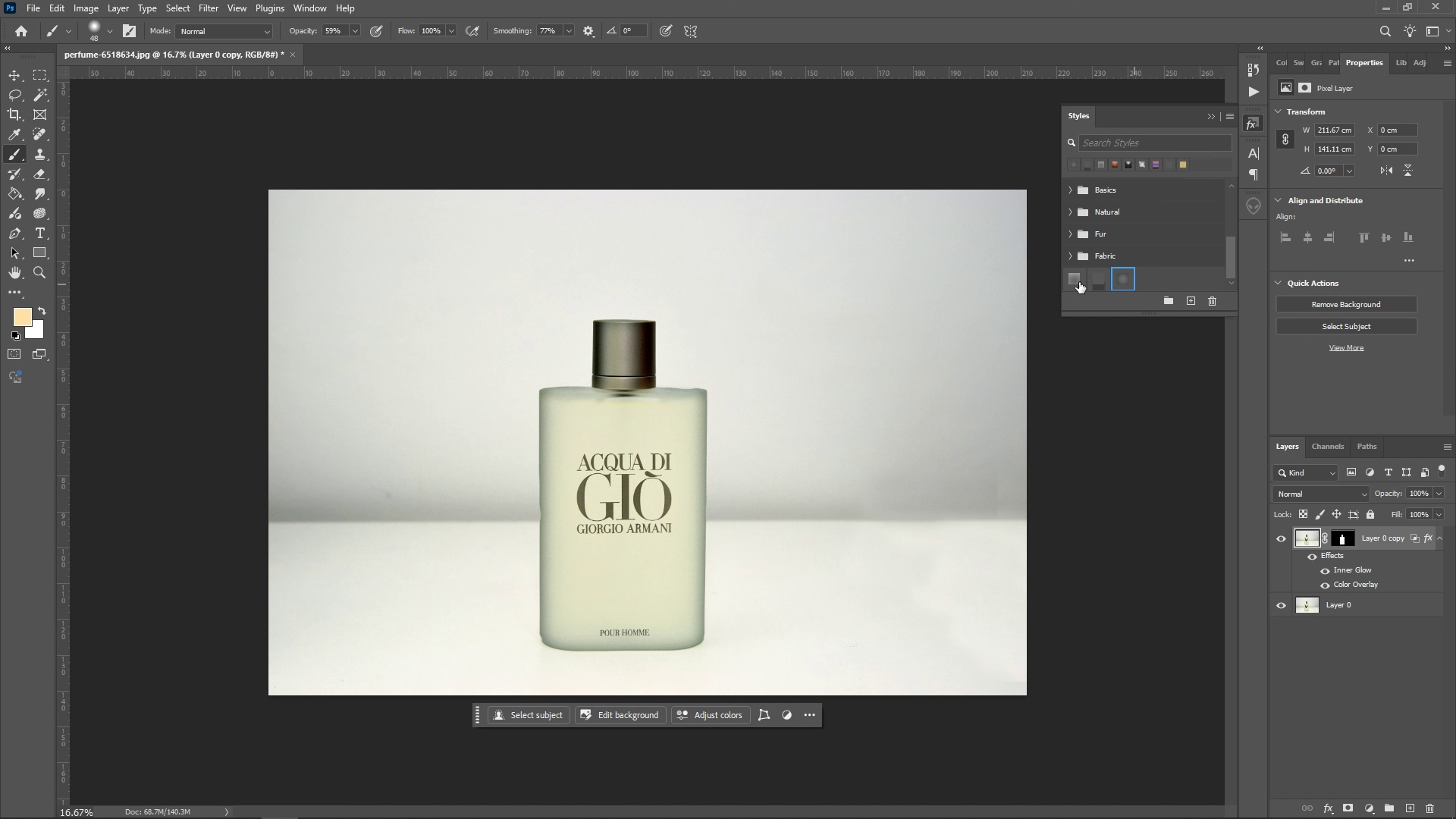 
left_click([1075, 279])
 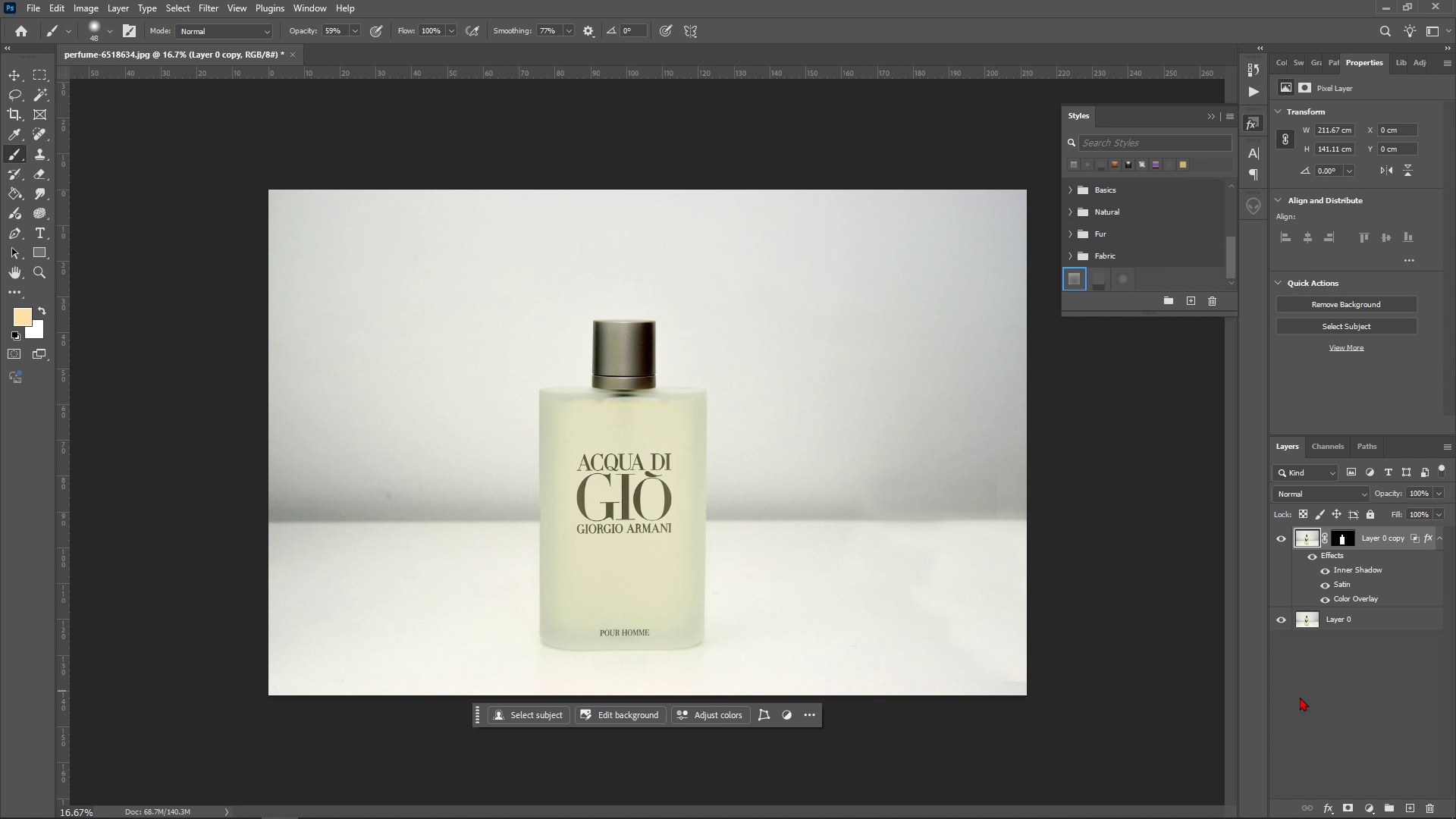 
left_click([1341, 700])
 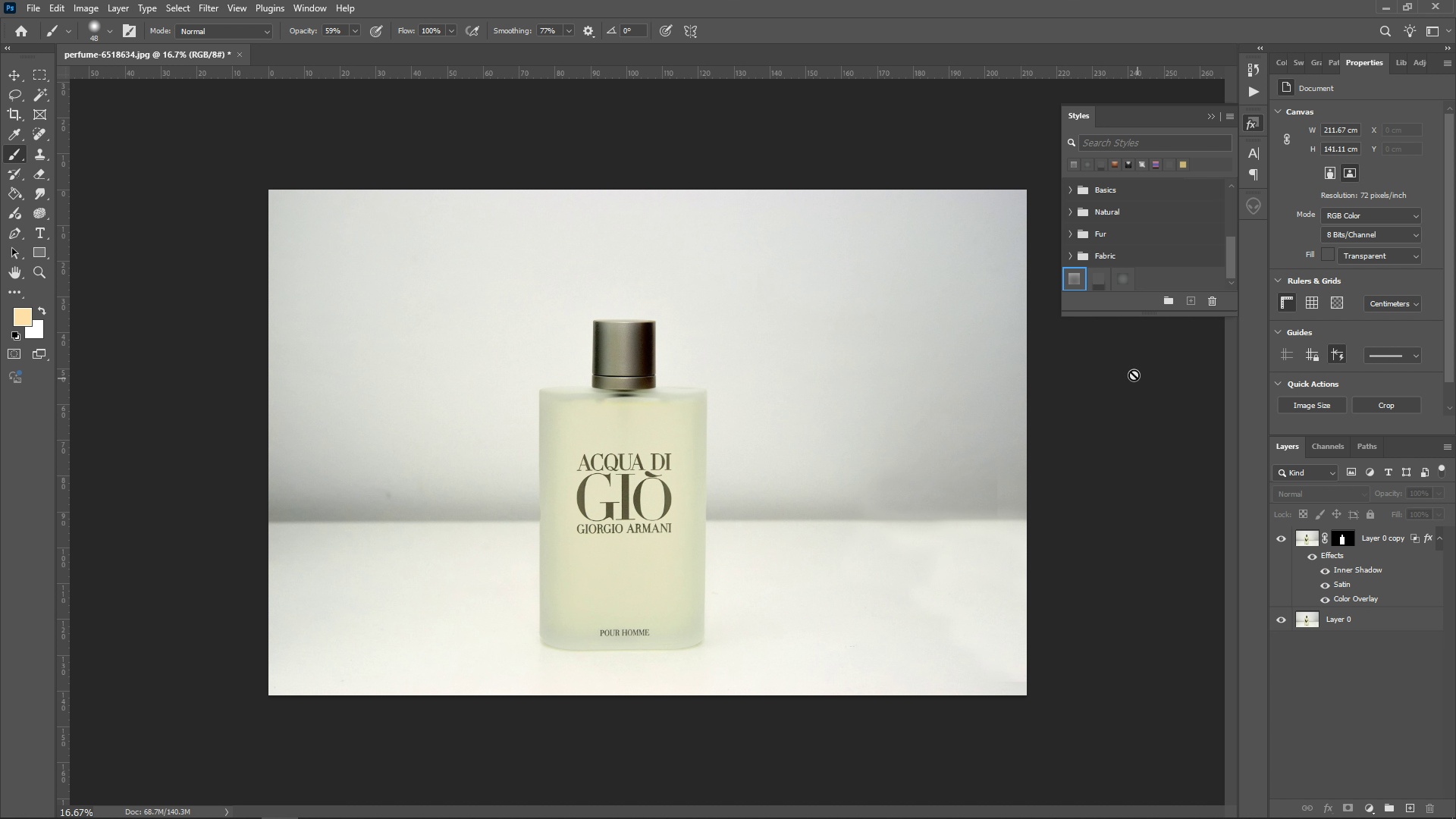 
left_click([1094, 279])
 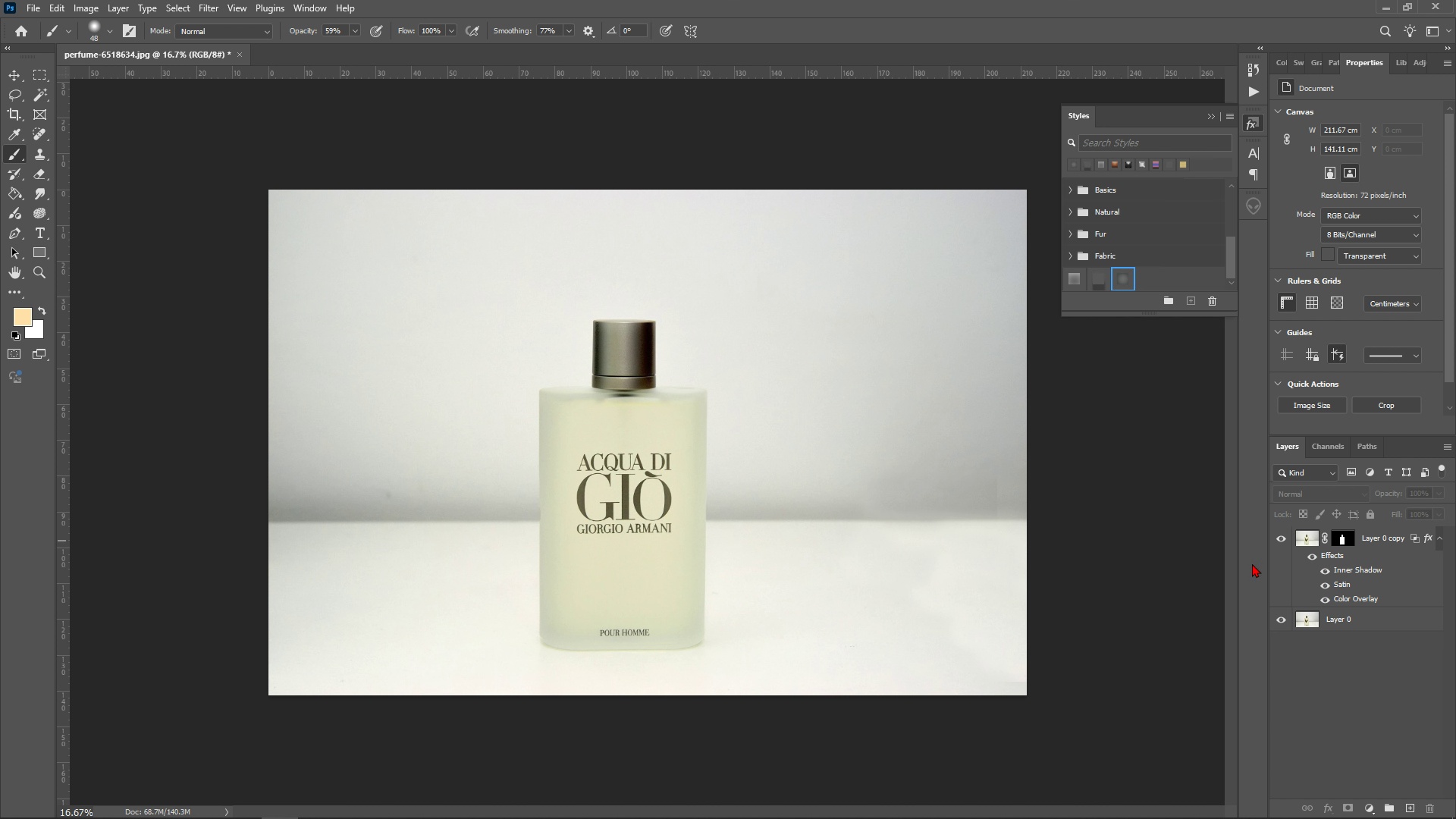 
left_click([1294, 537])
 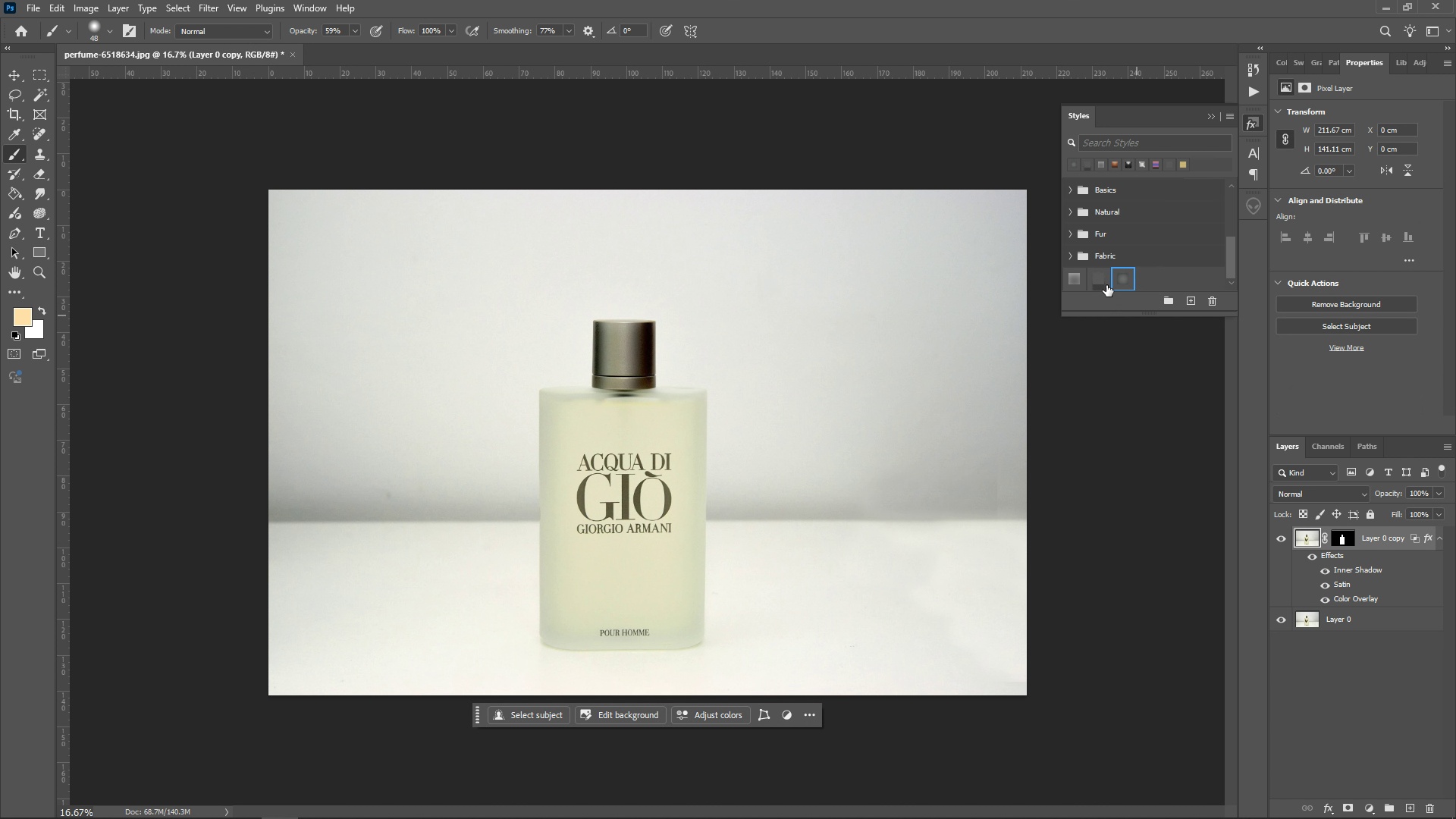 
left_click([1103, 280])
 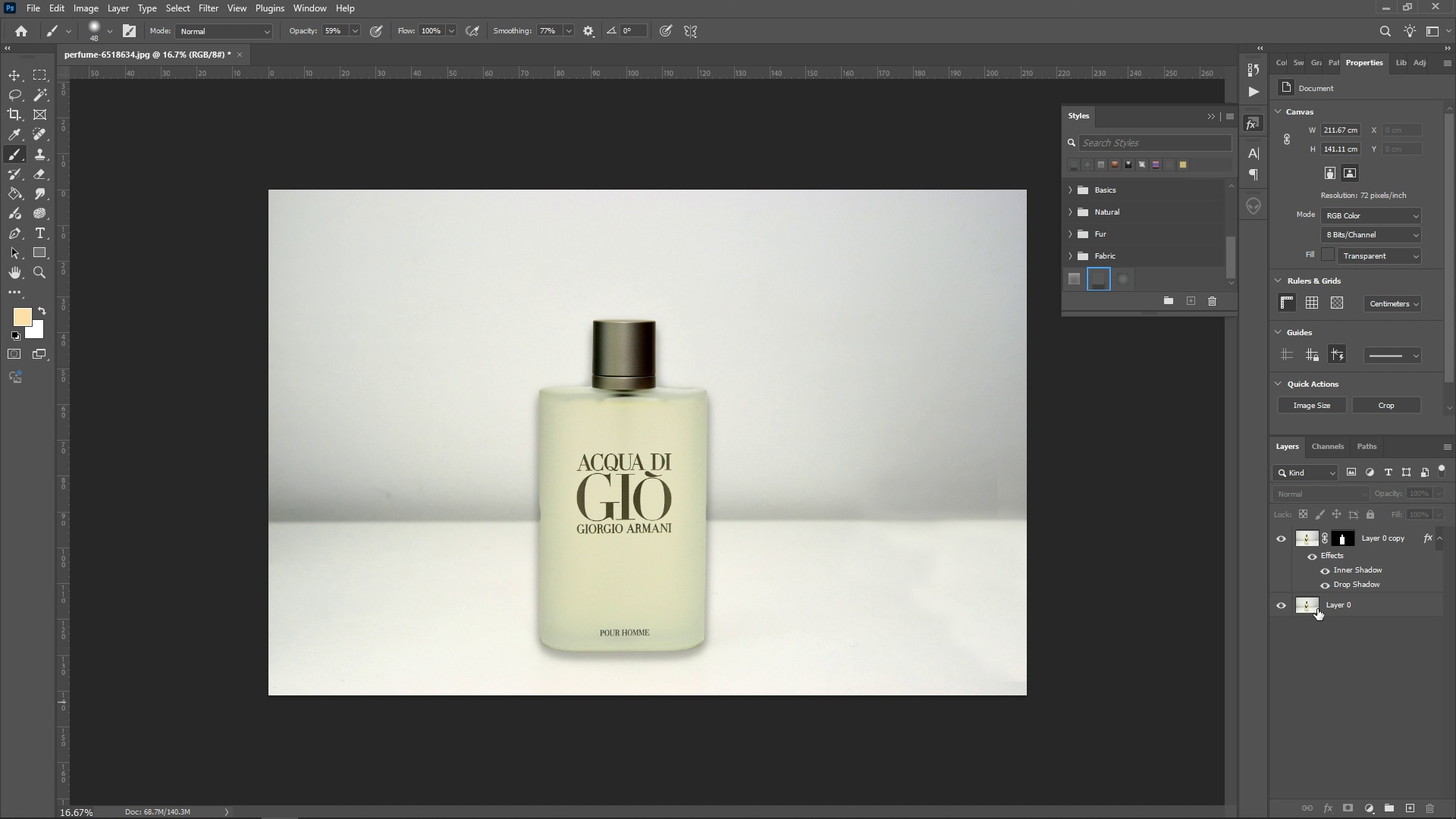 
wait(9.02)
 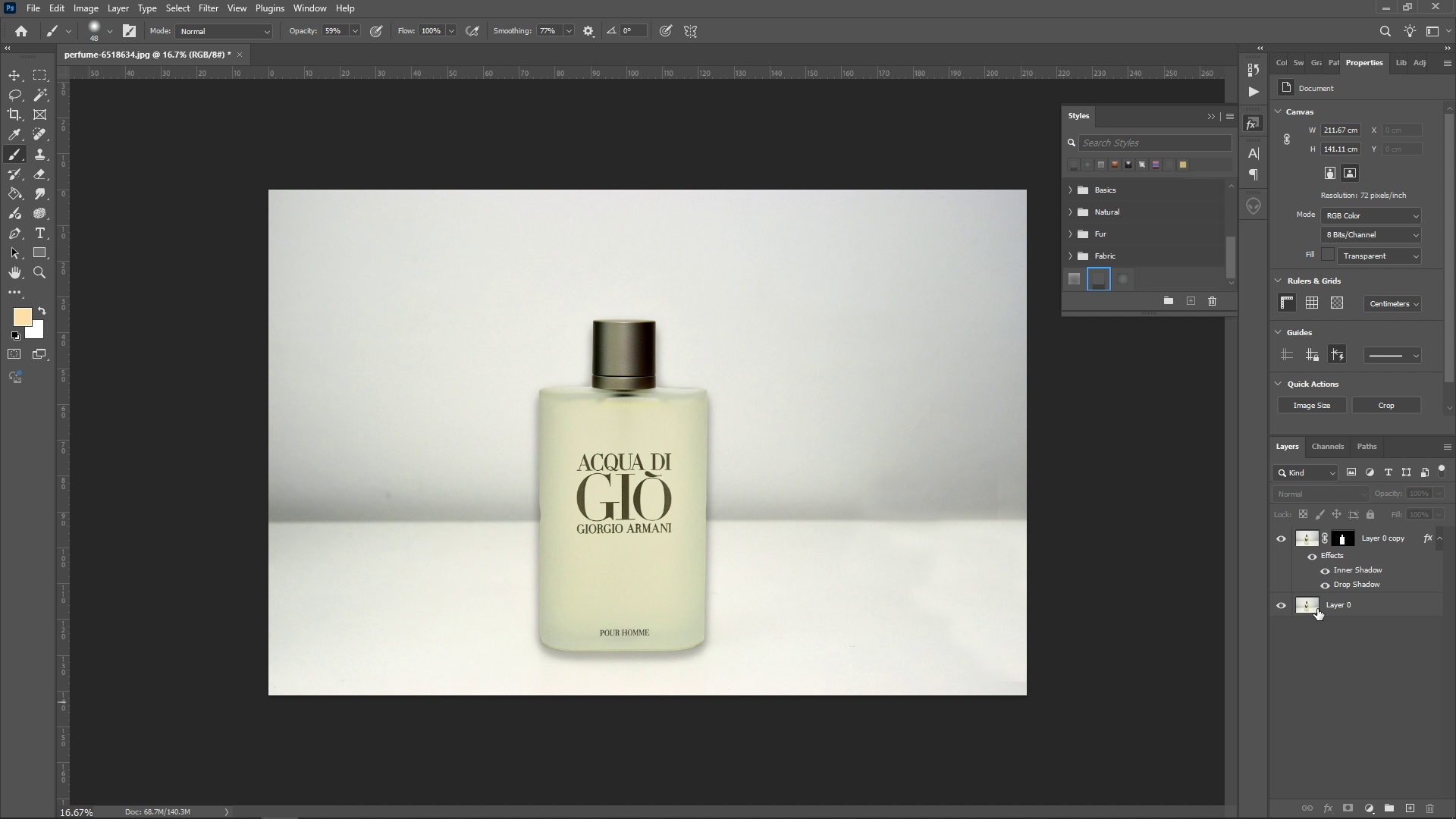 
left_click([1074, 279])
 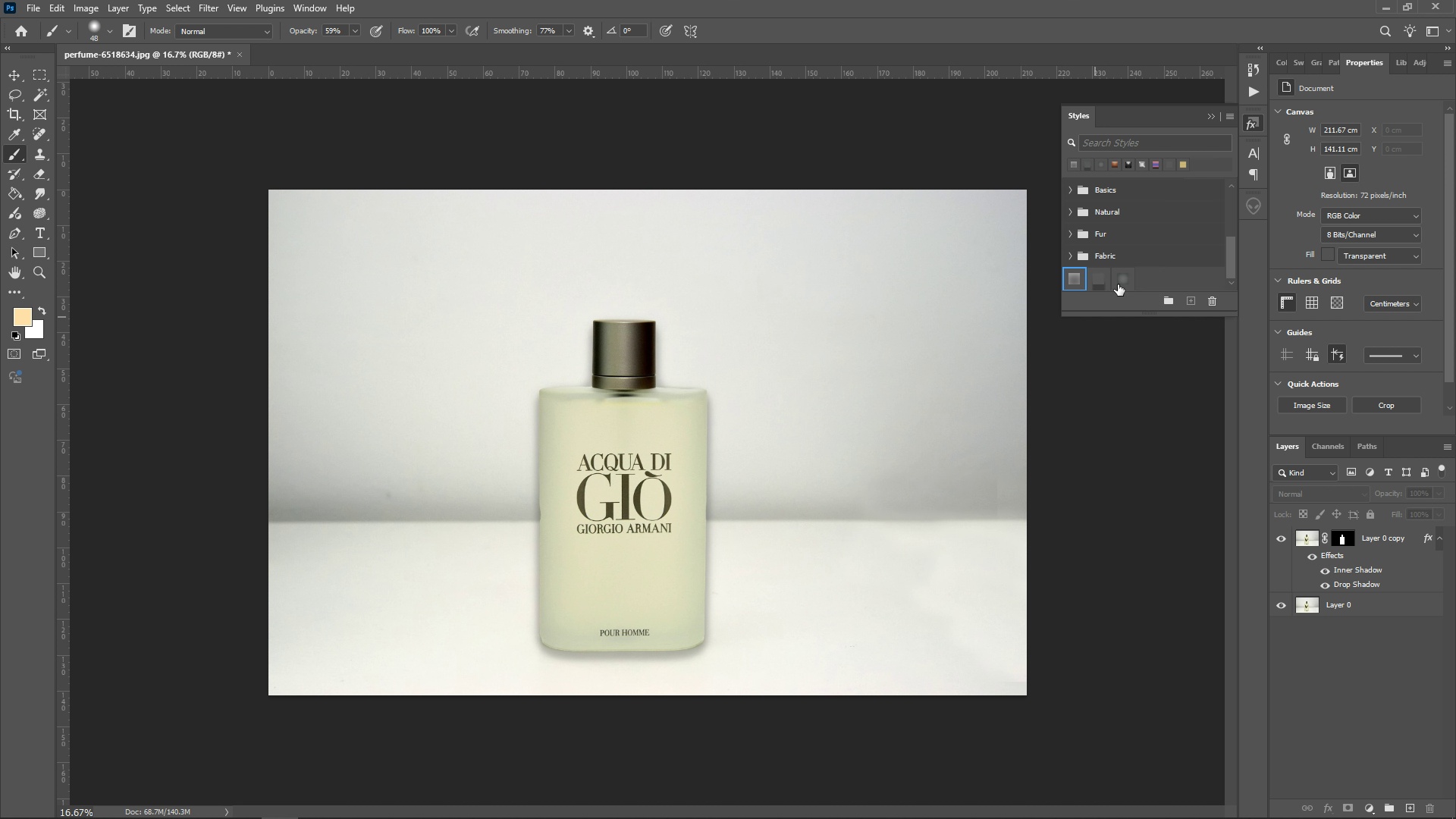 
left_click([1122, 284])
 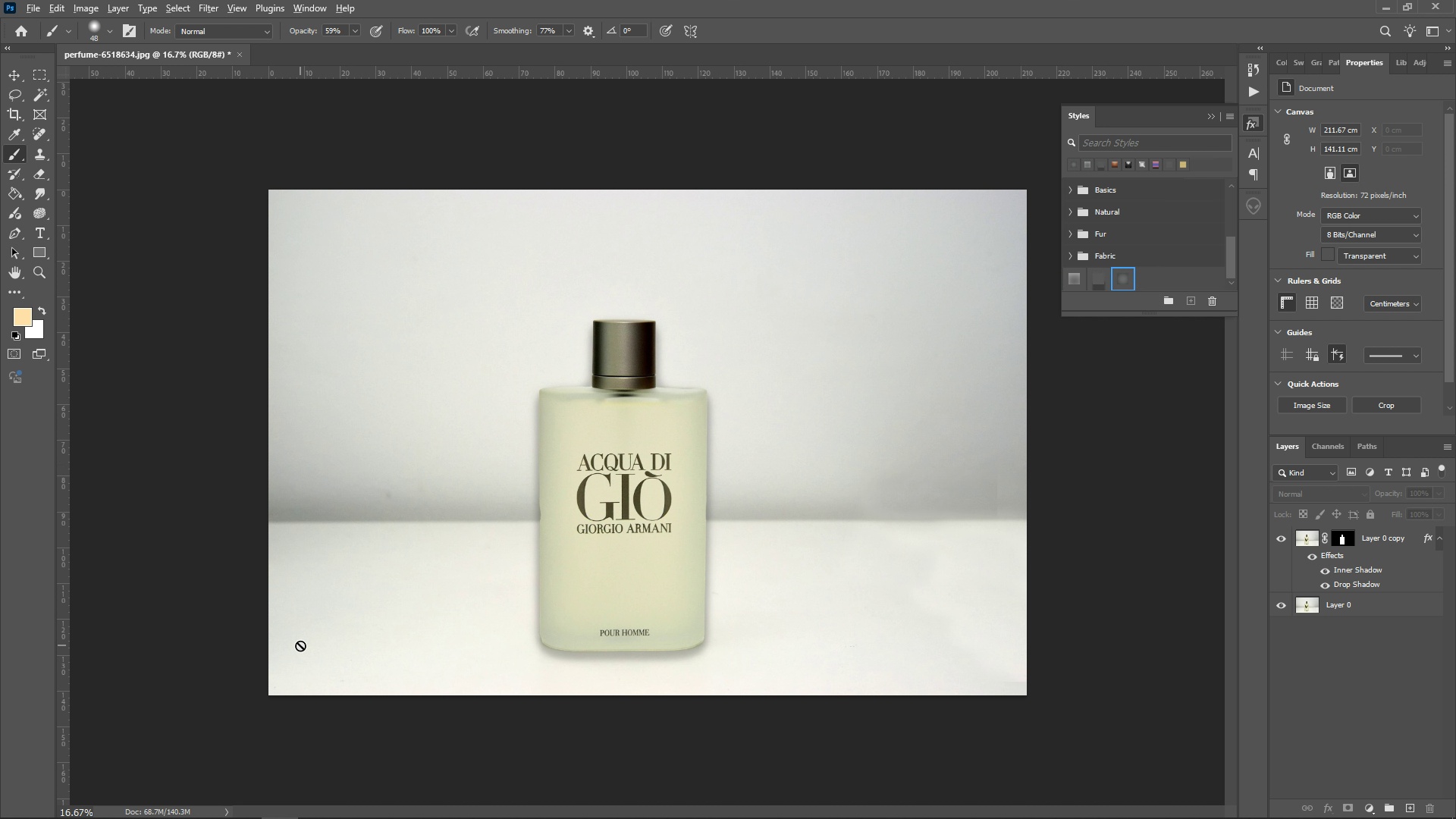 
key(Alt+Tab)
 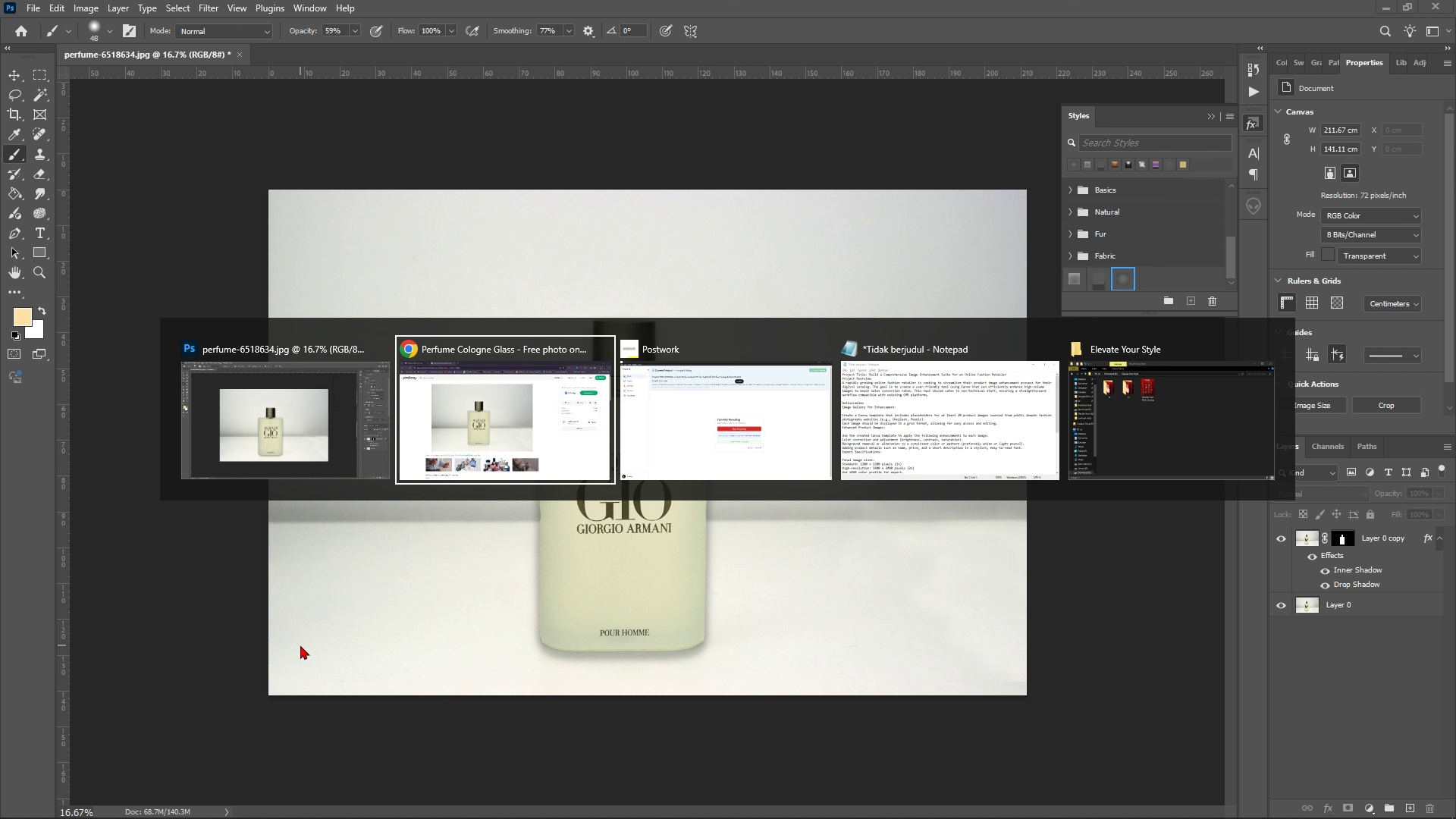 
key(Alt+Tab)
 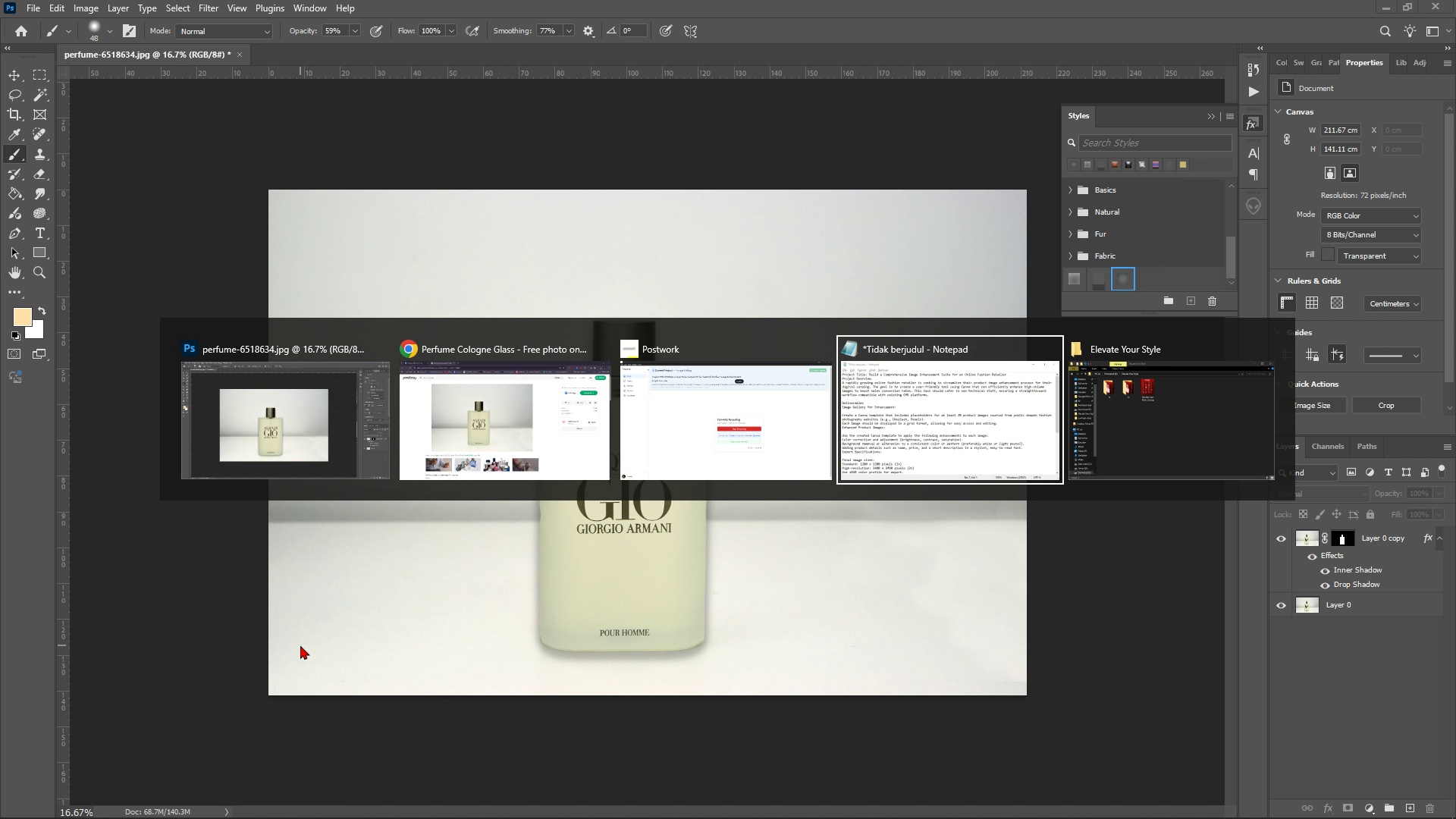 
key(Alt+Tab)